 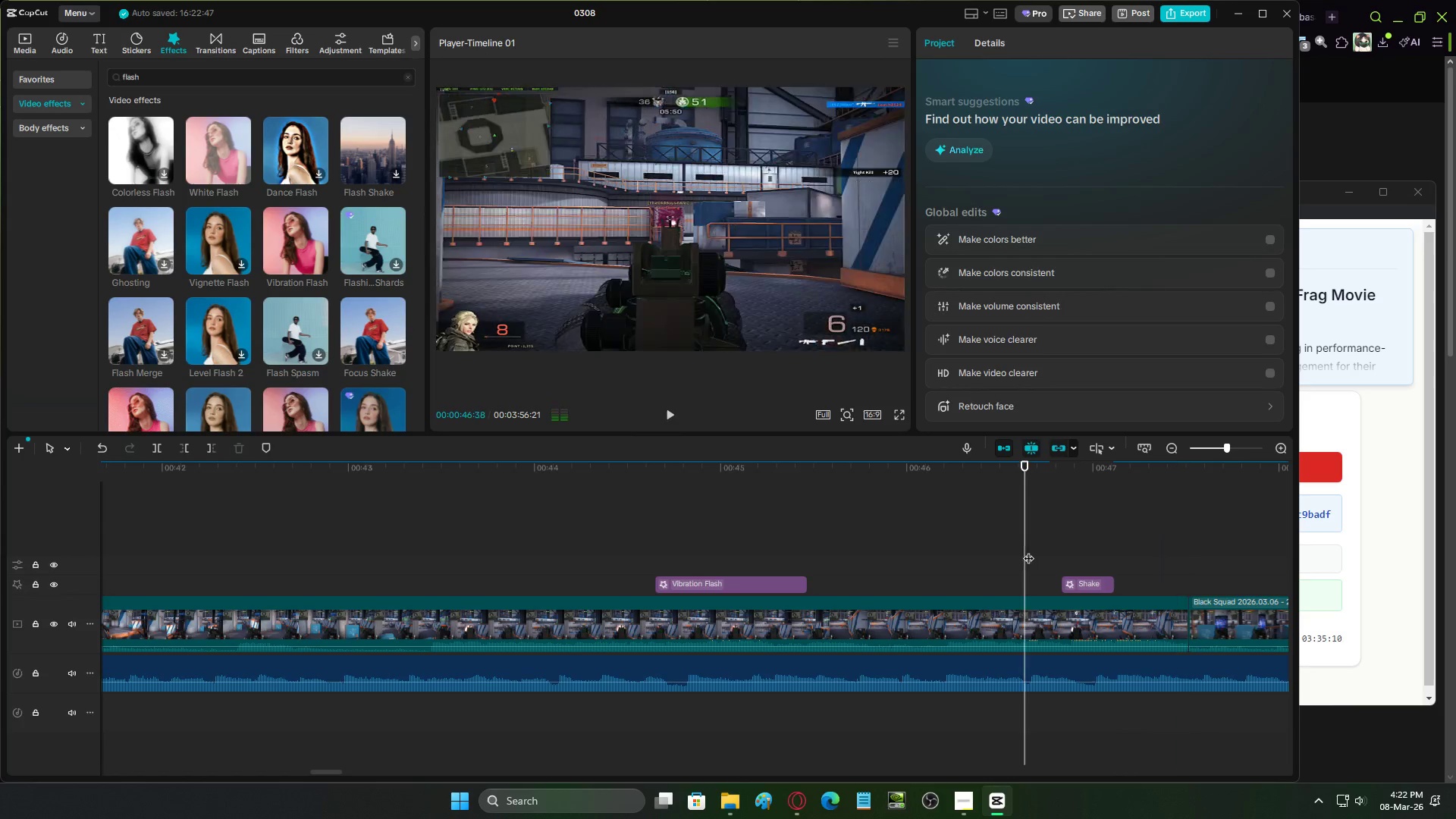 
key(Control+Z)
 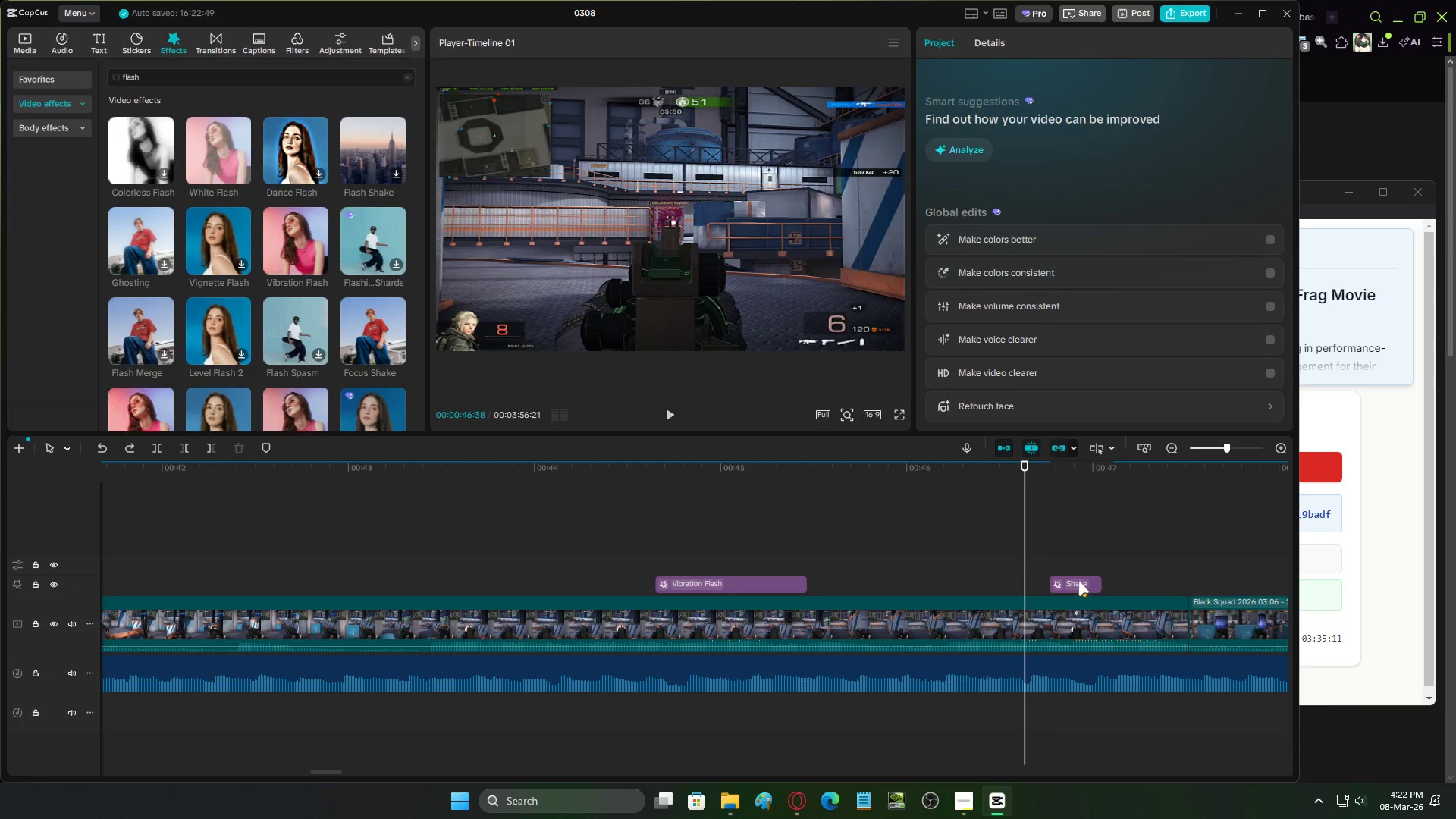 
key(Space)
 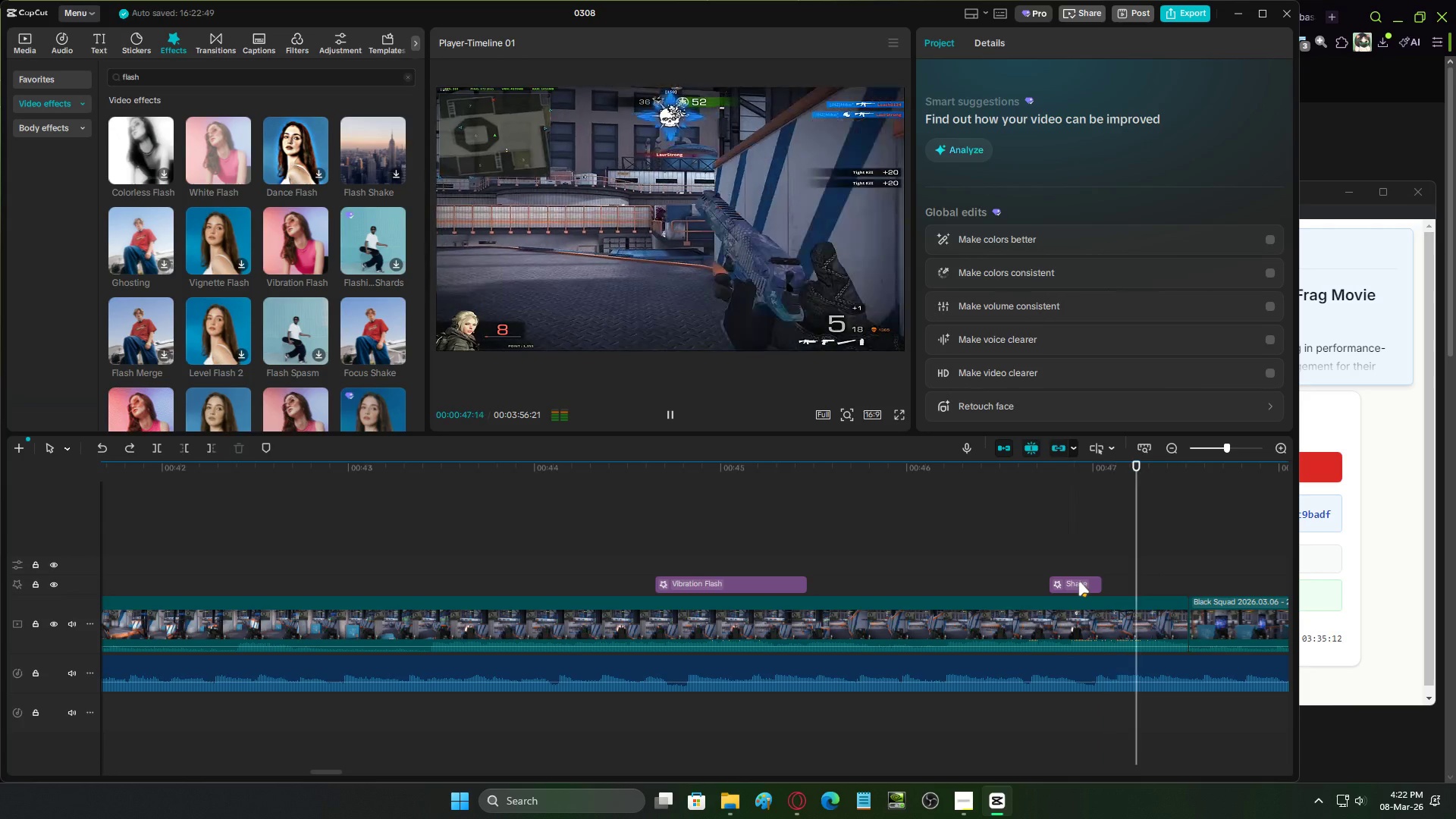 
key(Space)
 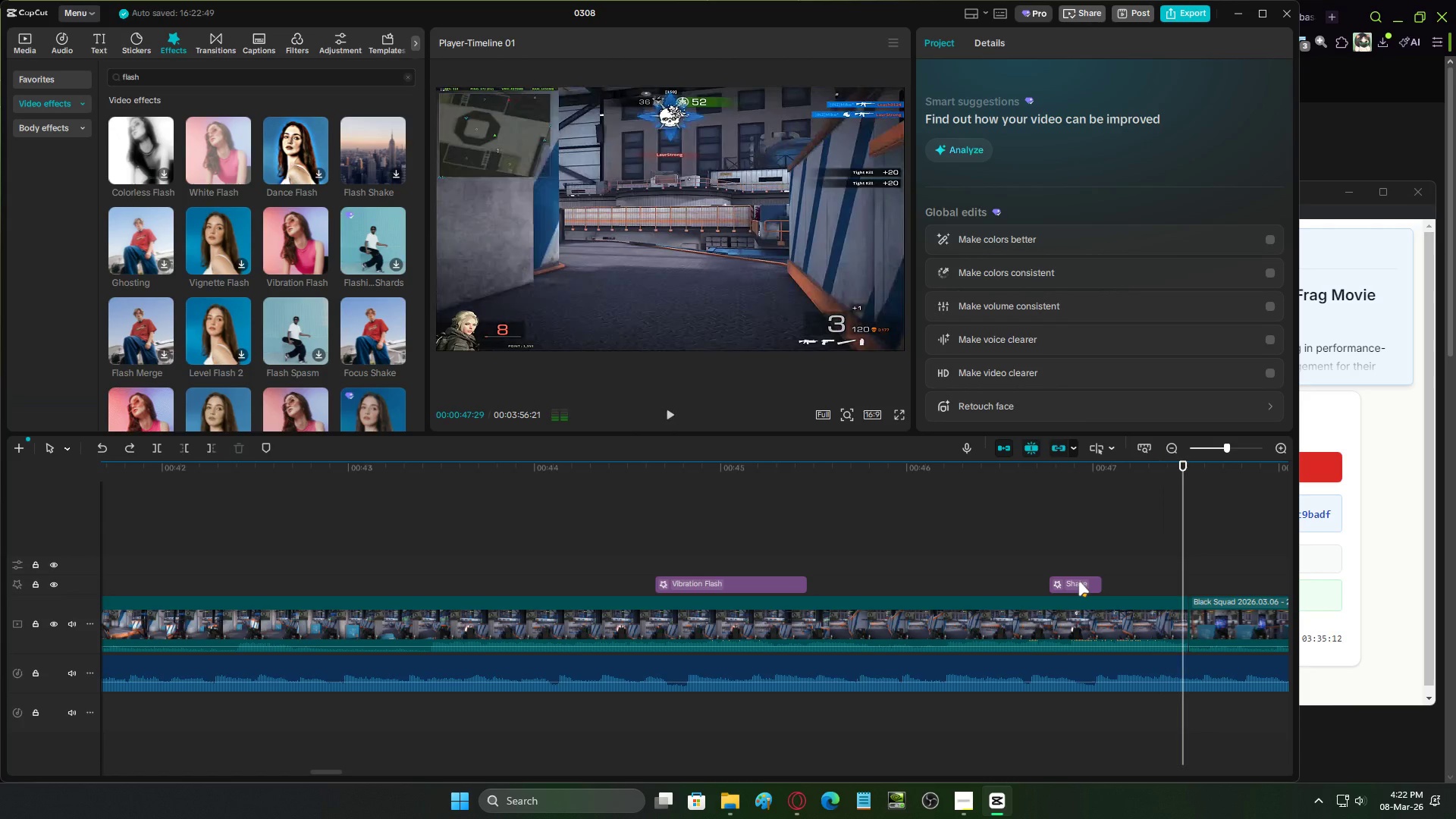 
key(Space)
 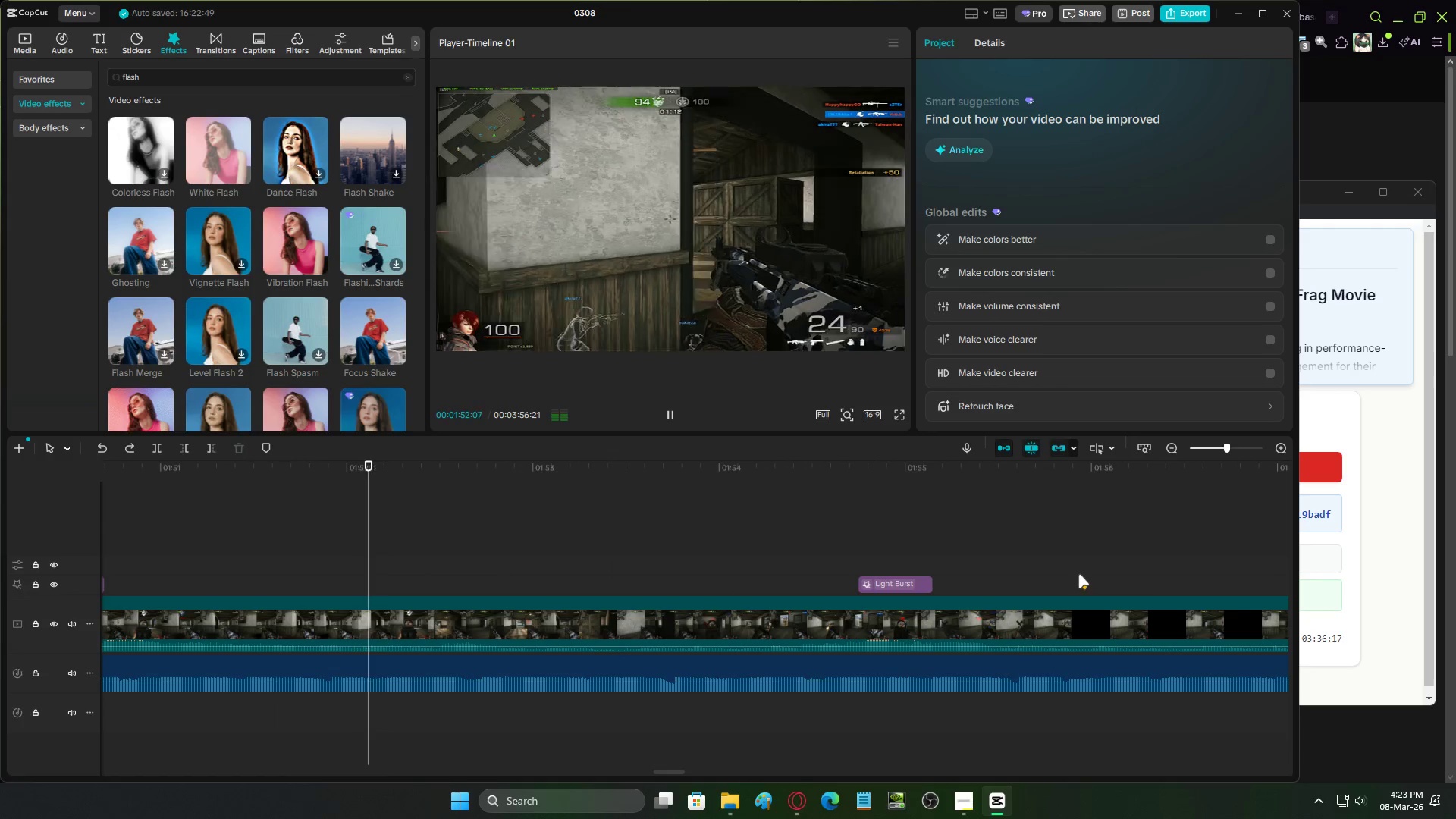 
wait(69.73)
 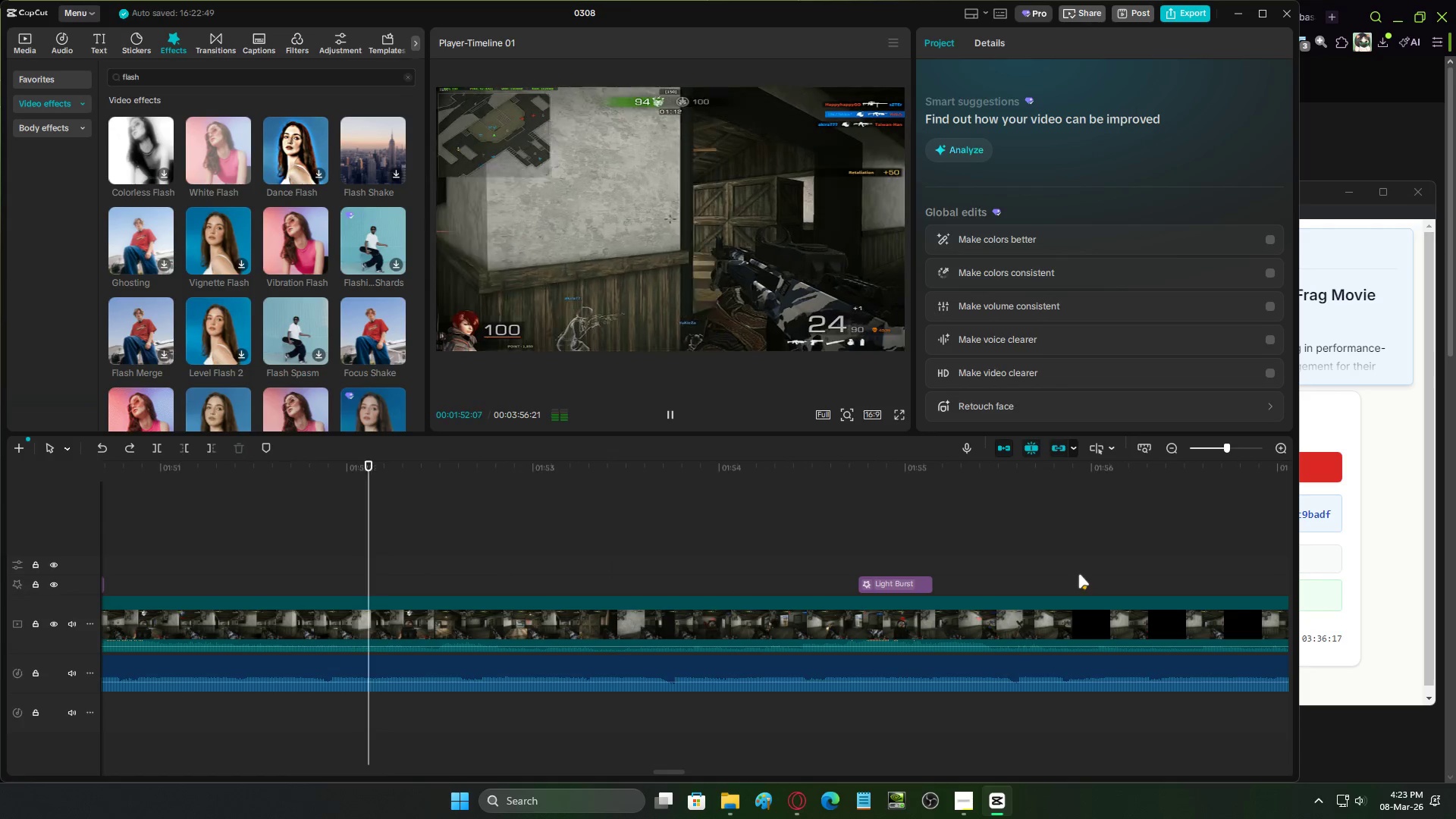 
left_click([1172, 450])
 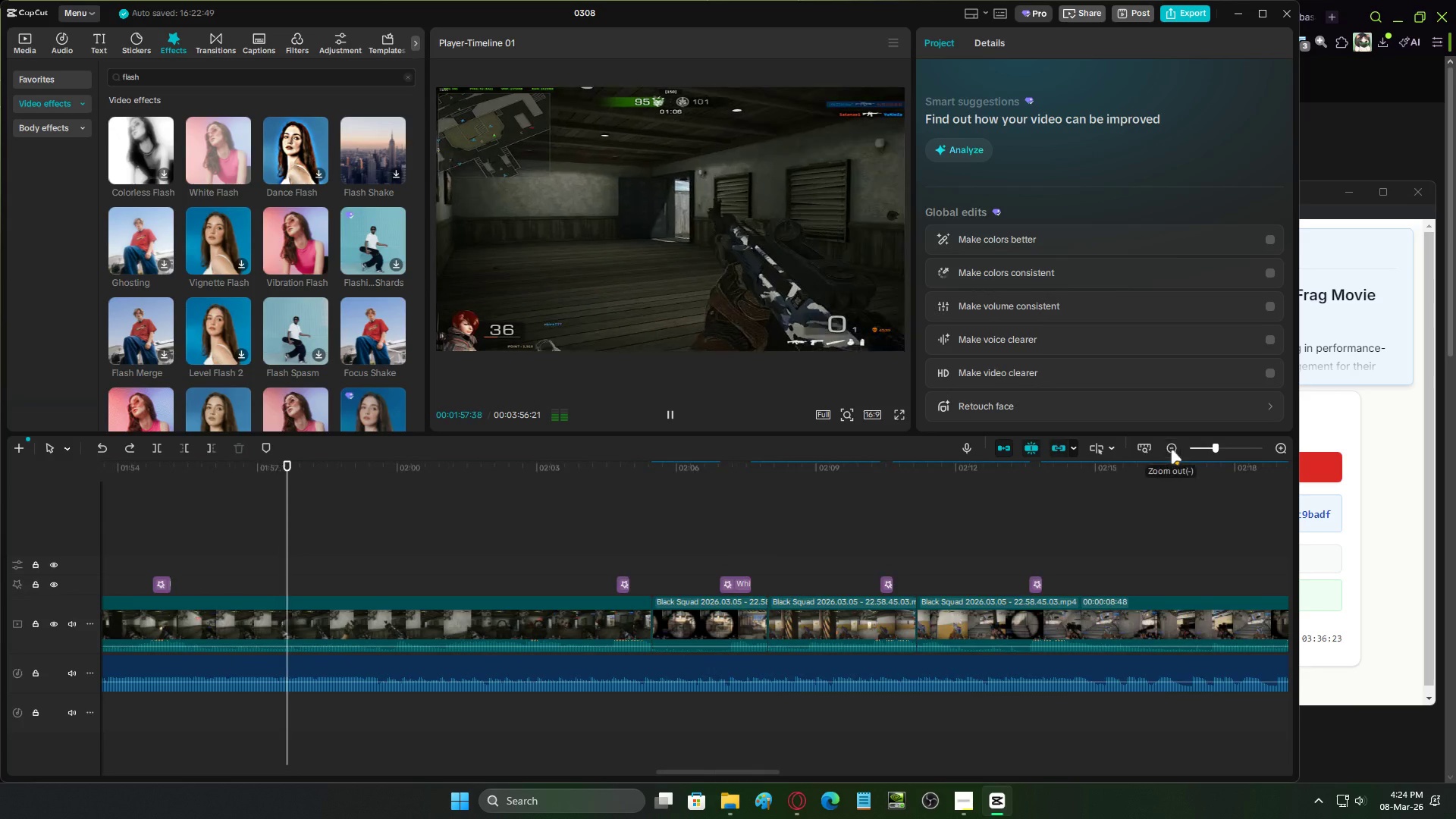 
triple_click([1171, 450])
 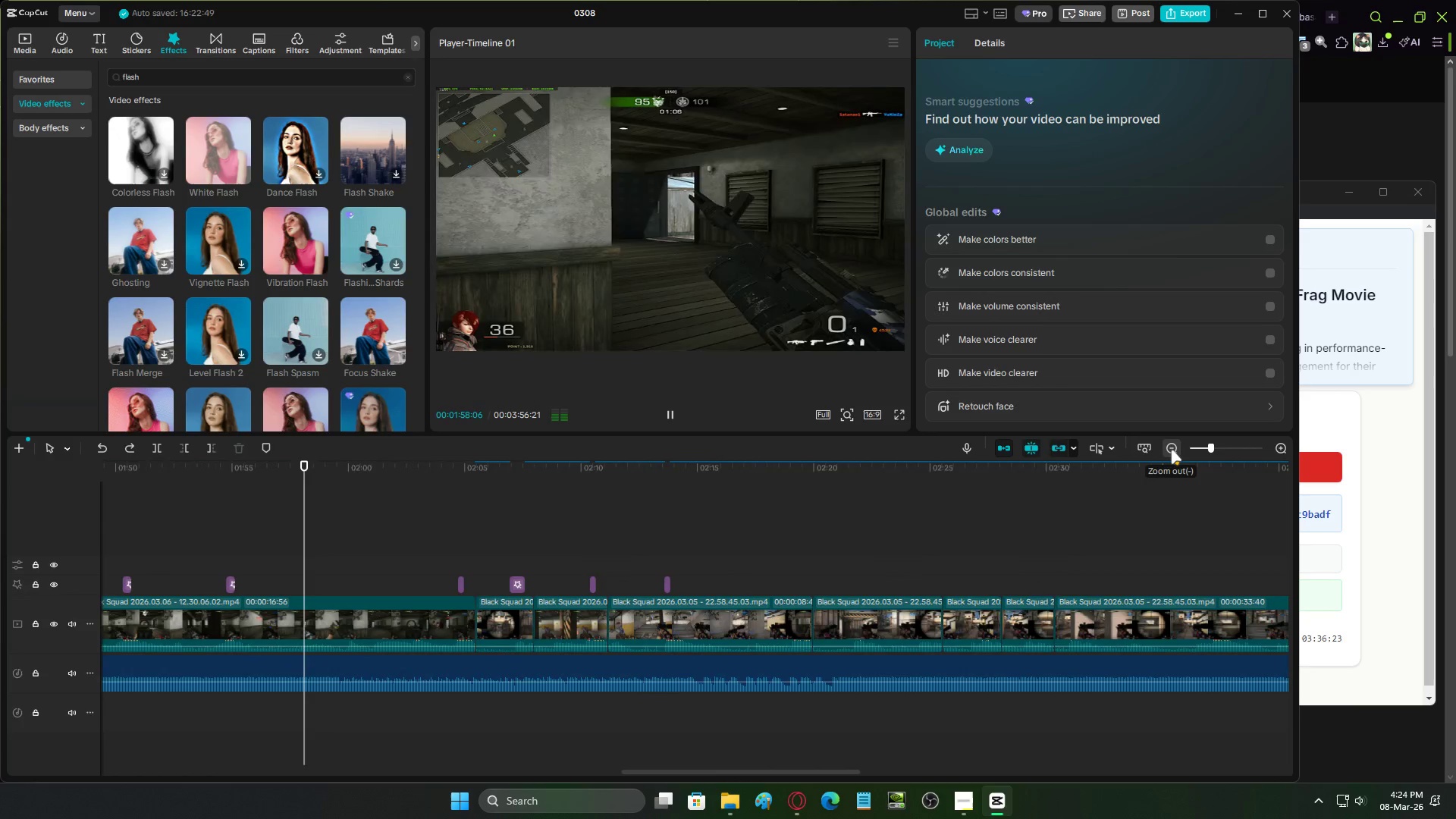 
triple_click([1171, 450])
 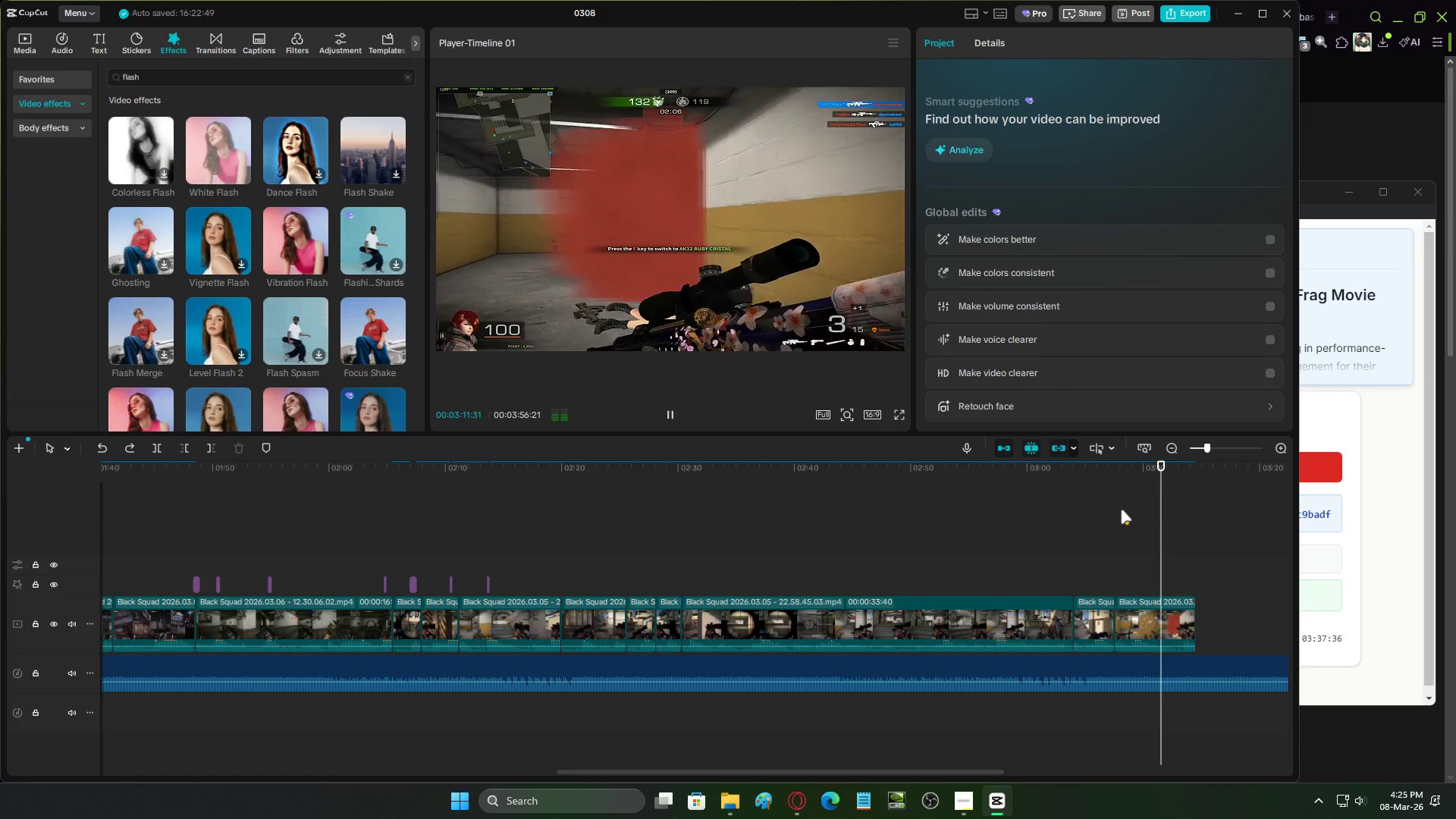 
wait(78.33)
 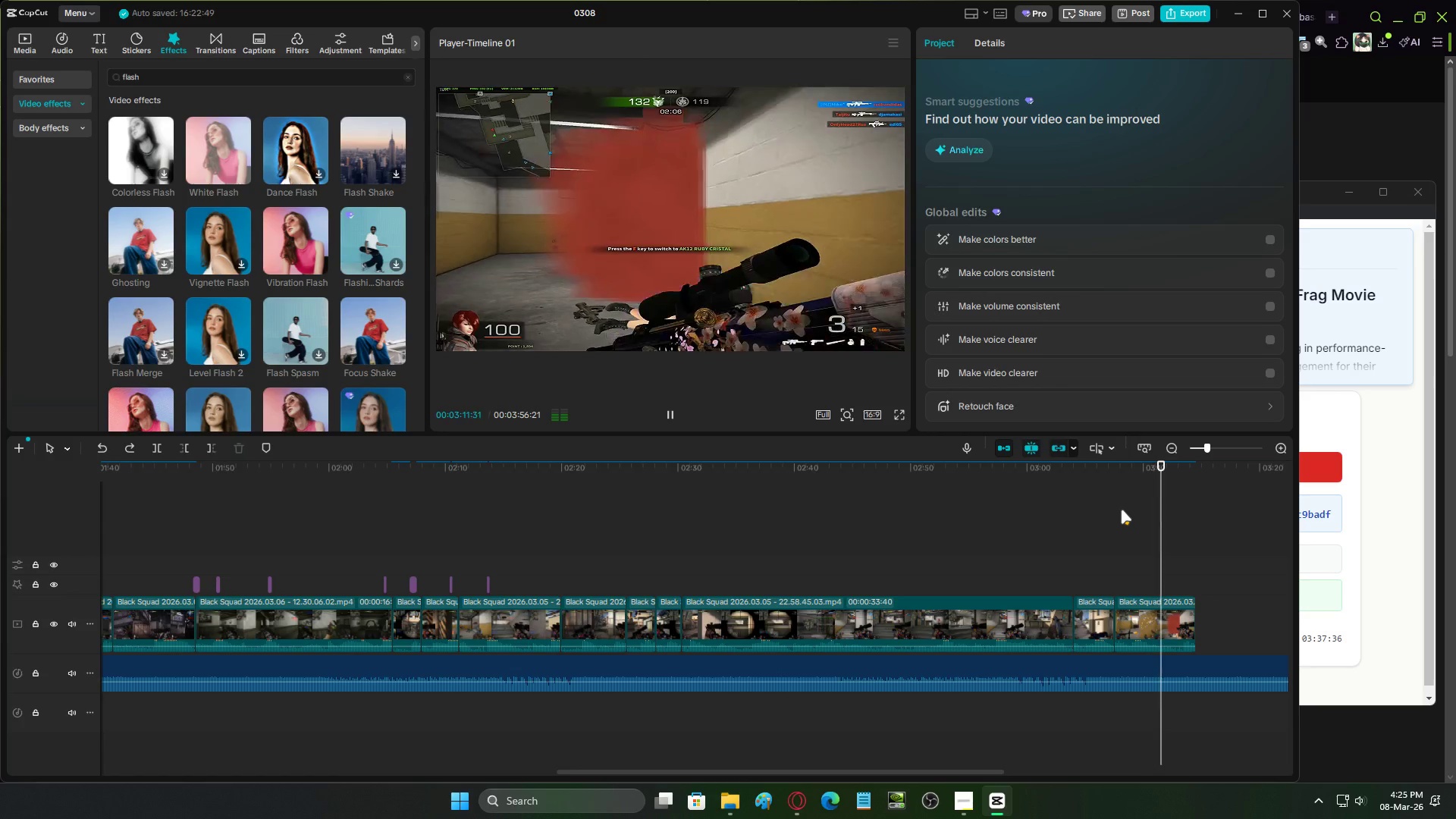 
left_click([1174, 545])
 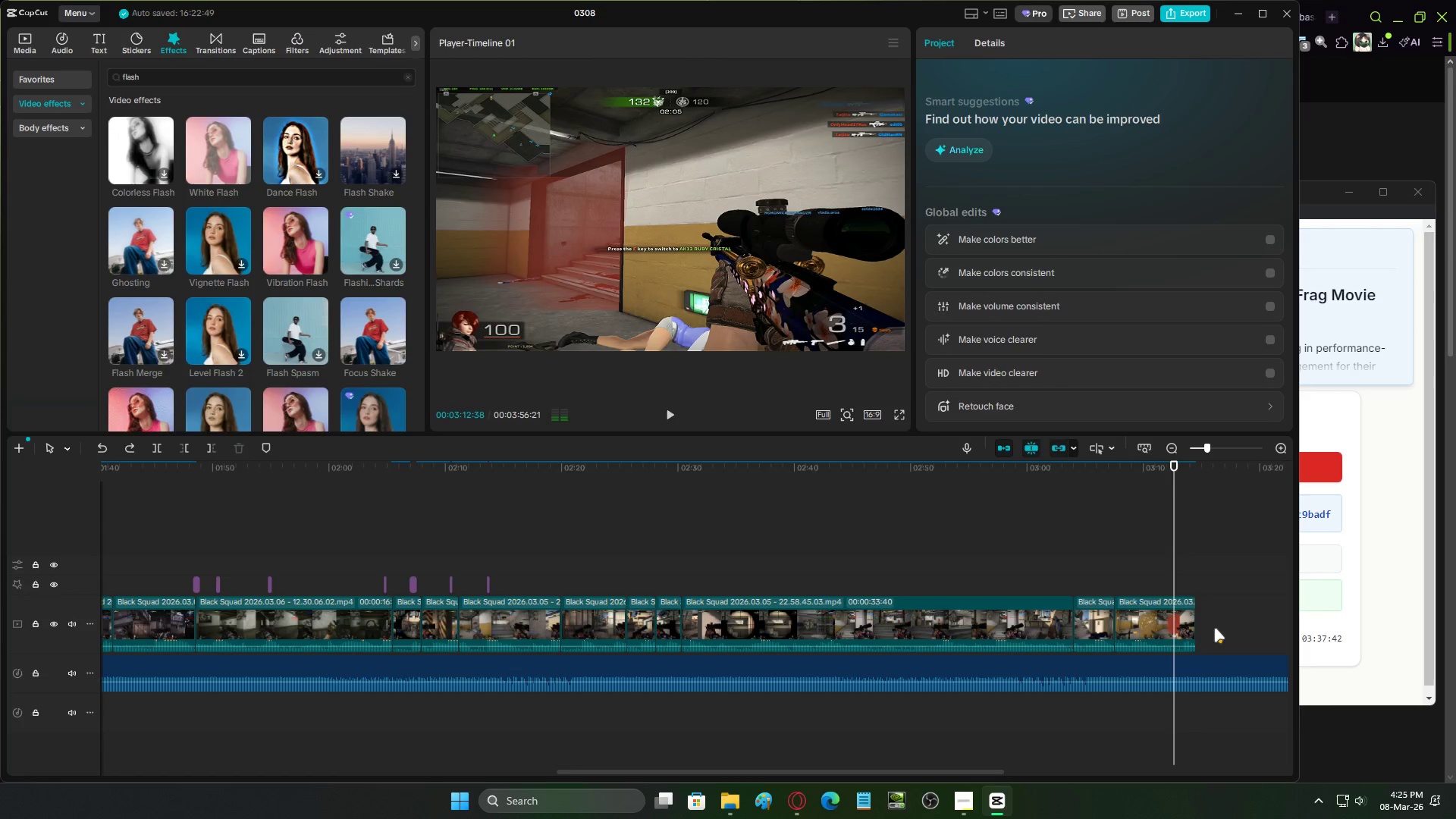 
key(C)
 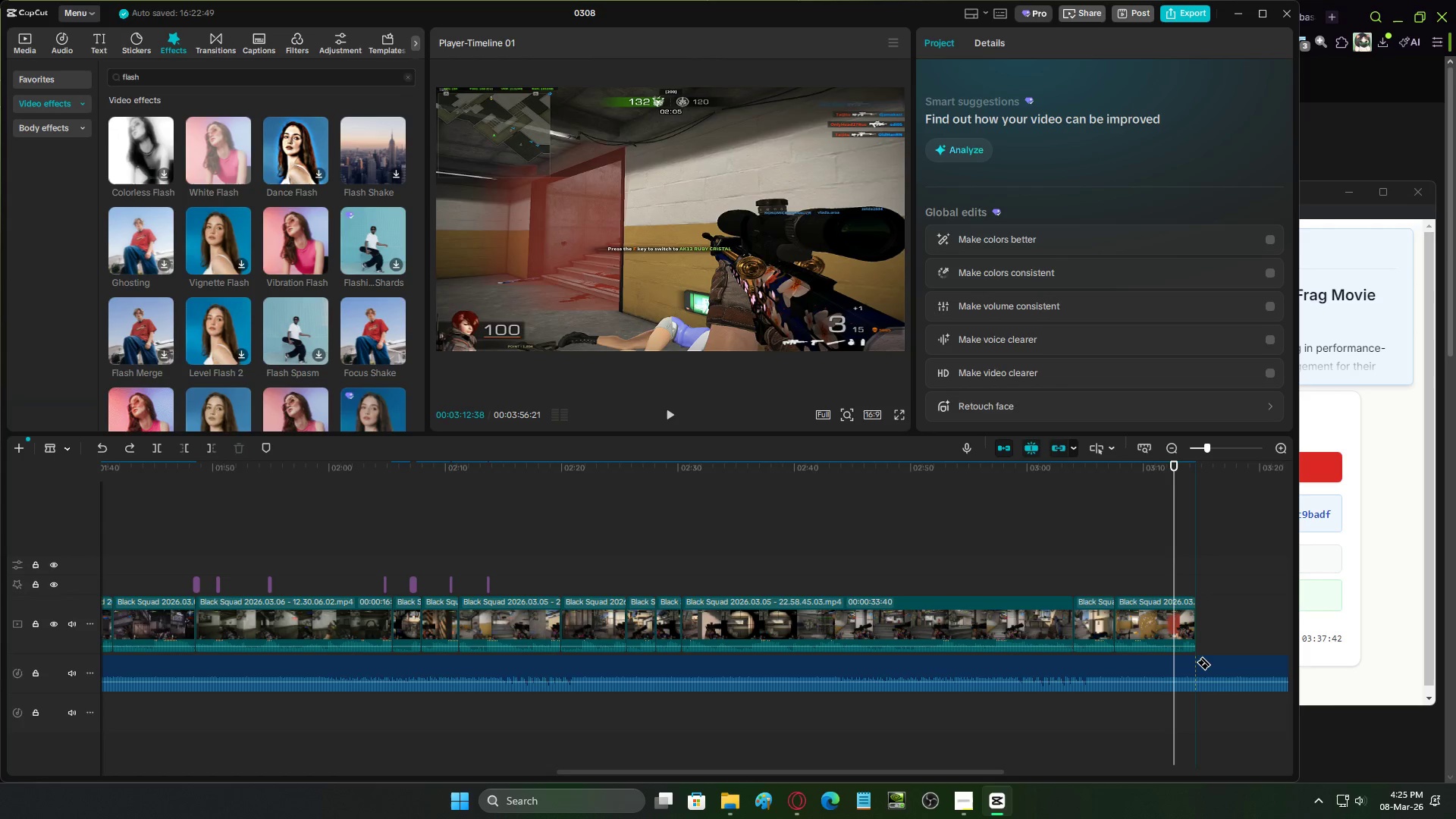 
left_click([1196, 662])
 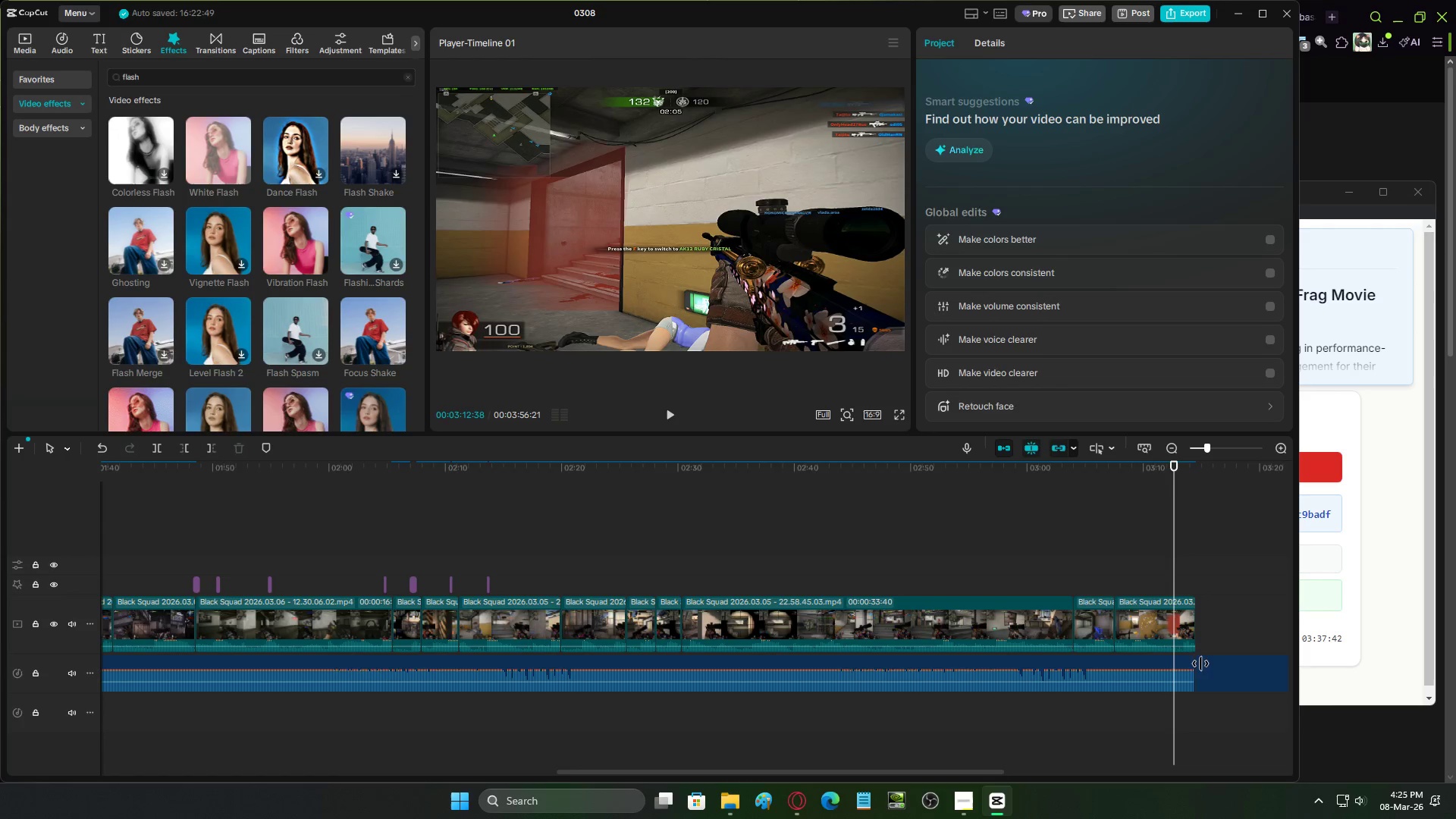 
key(V)
 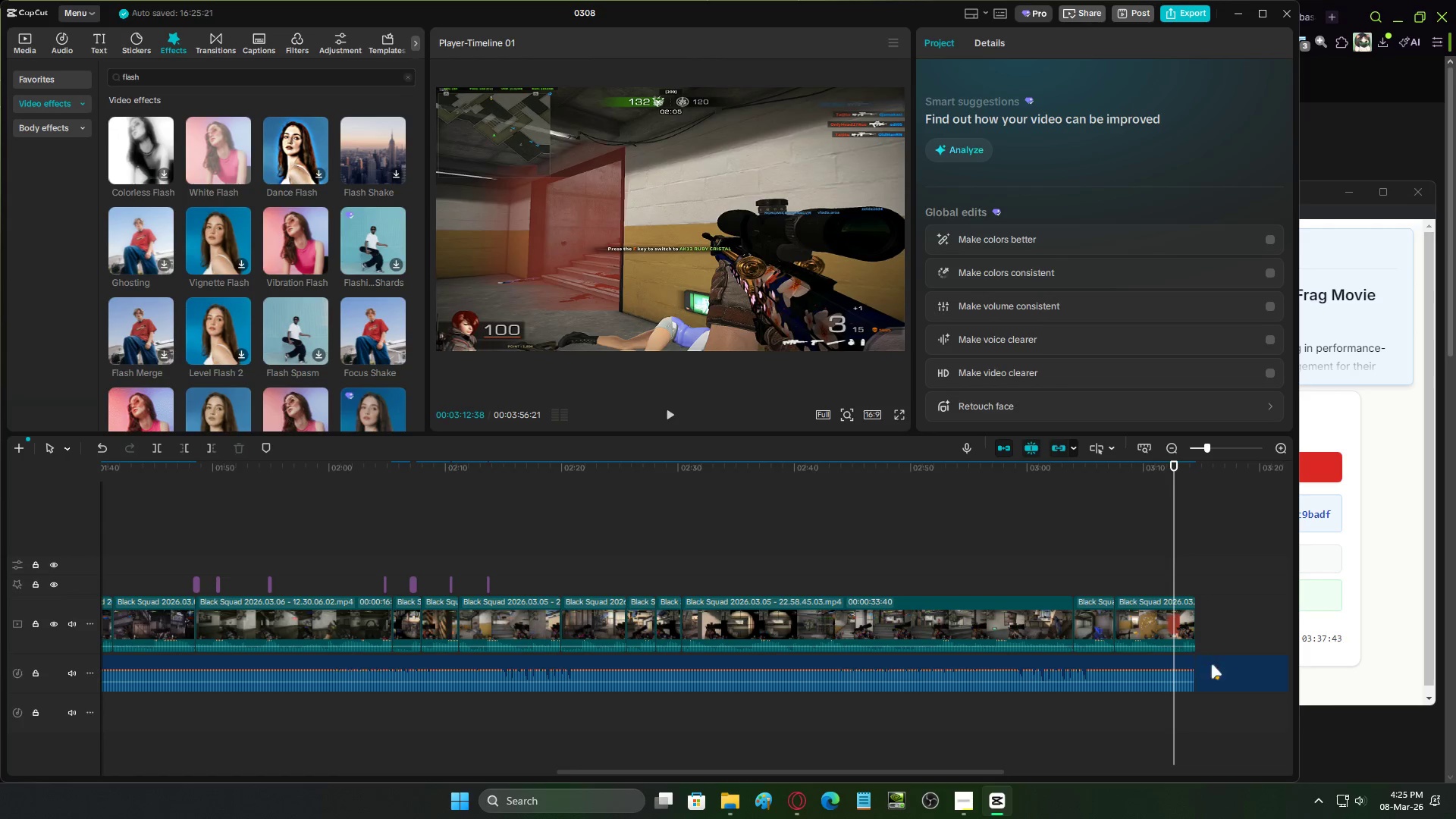 
double_click([1212, 664])
 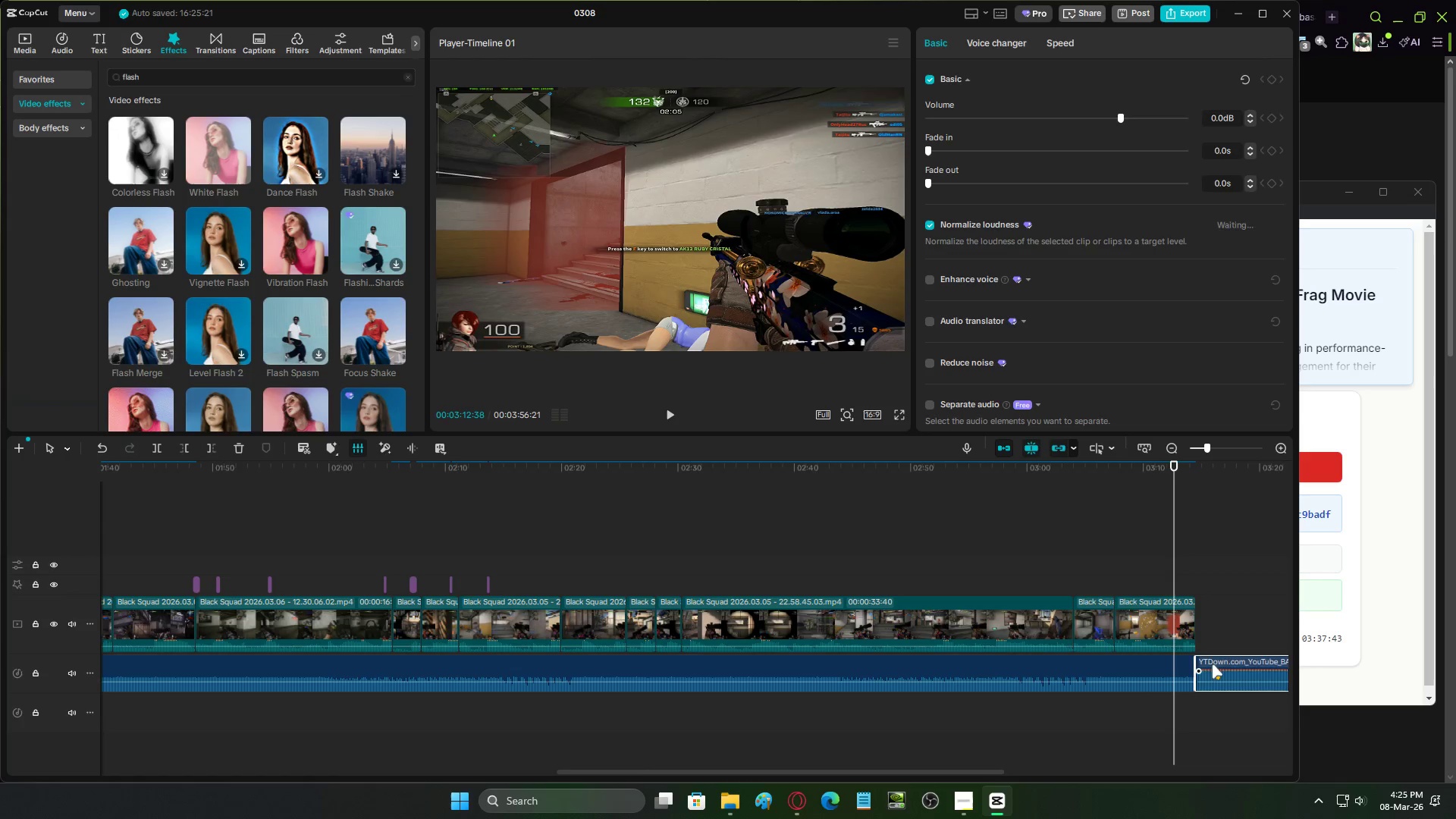 
key(X)
 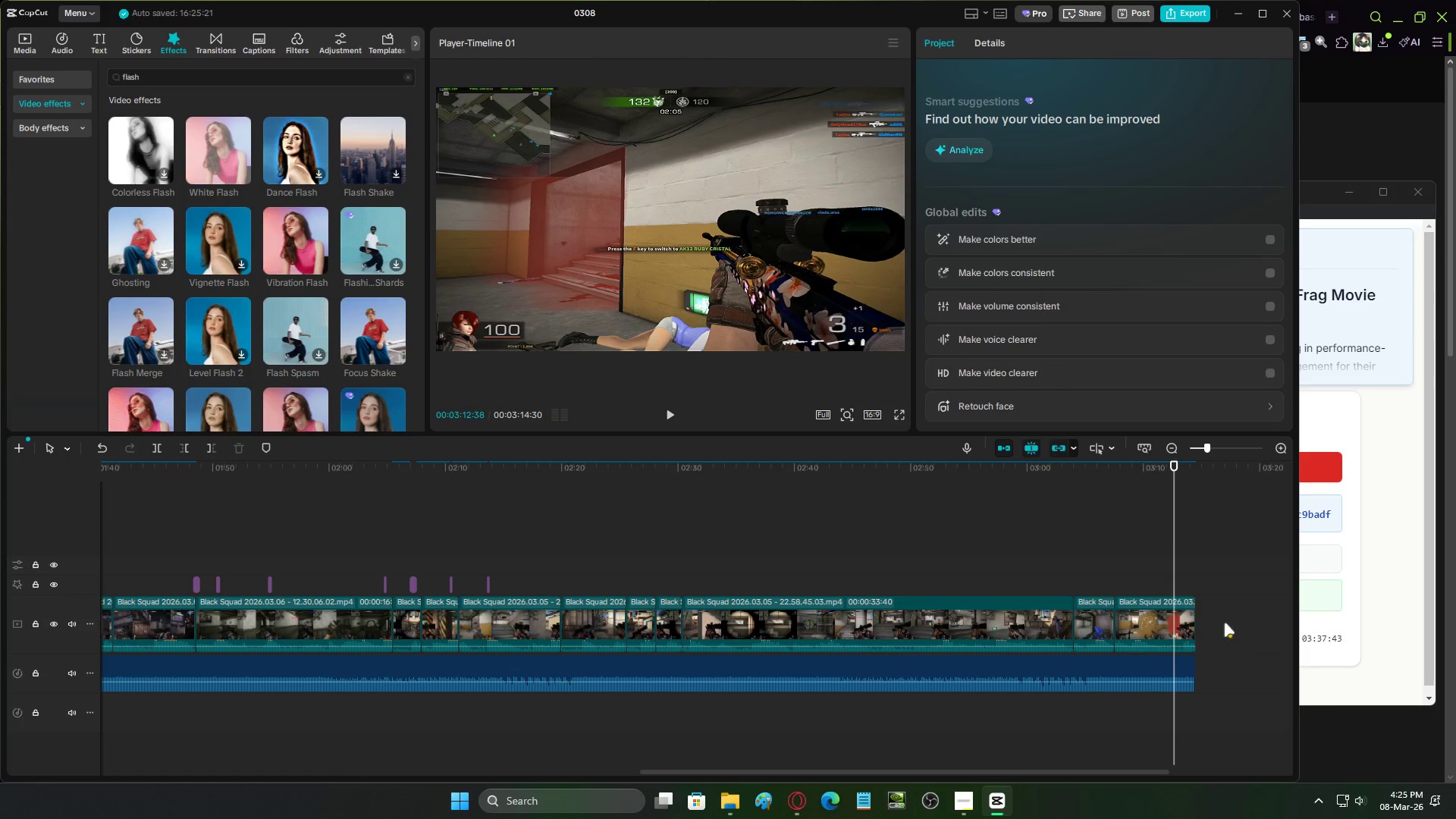 
key(Control+Z)
 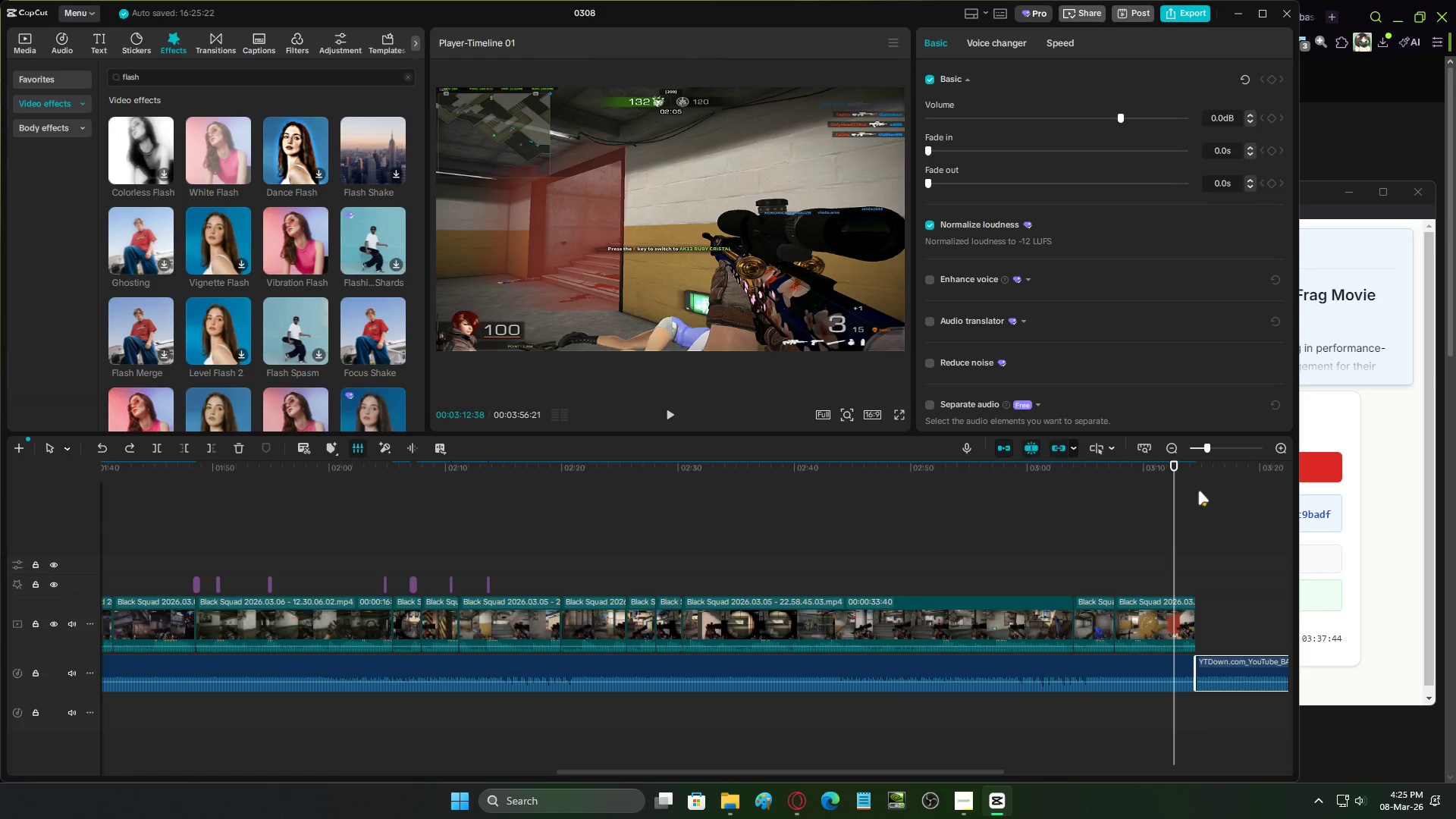 
left_click_drag(start_coordinate=[1203, 468], to_coordinate=[670, 581])
 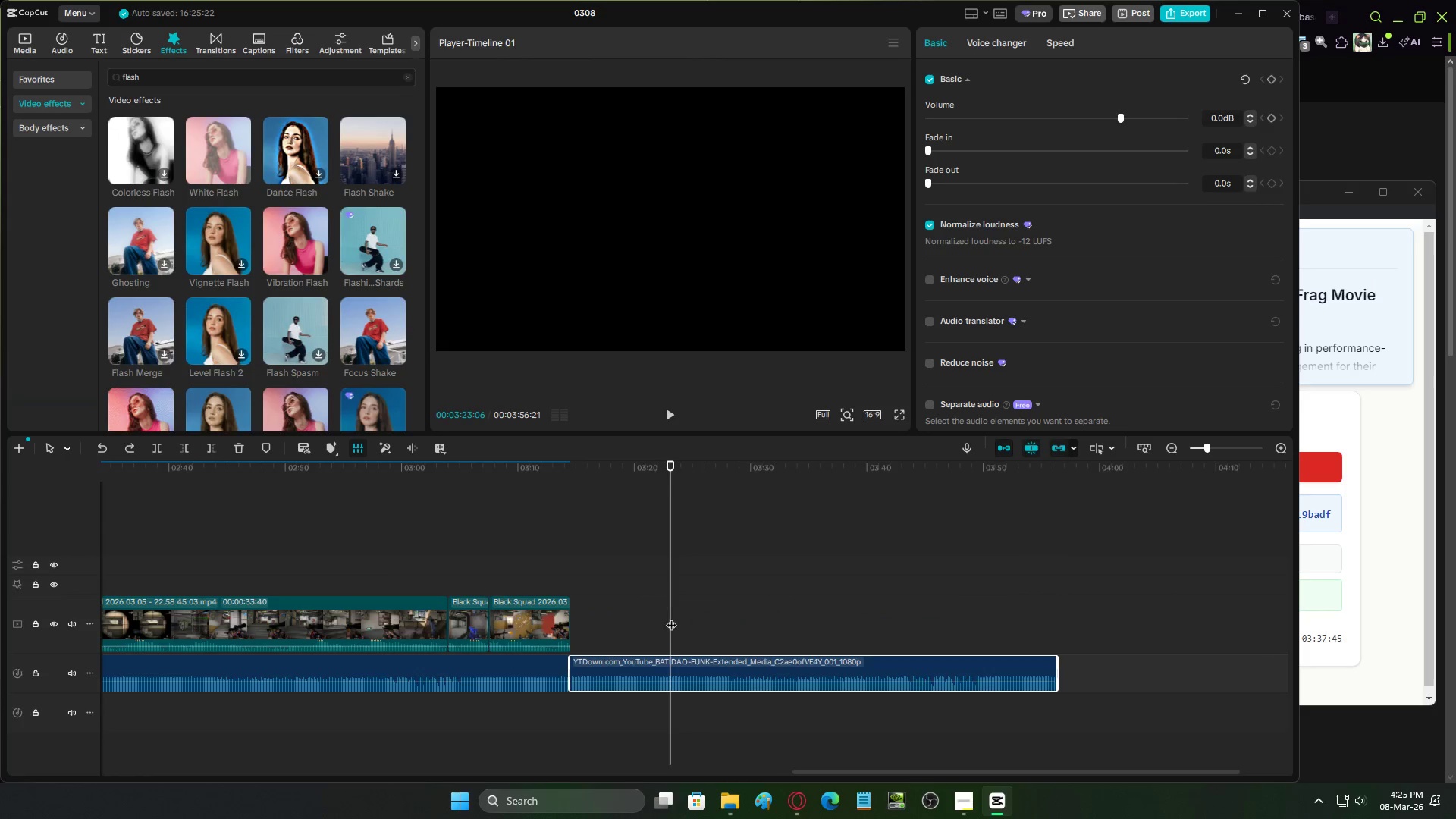 
key(X)
 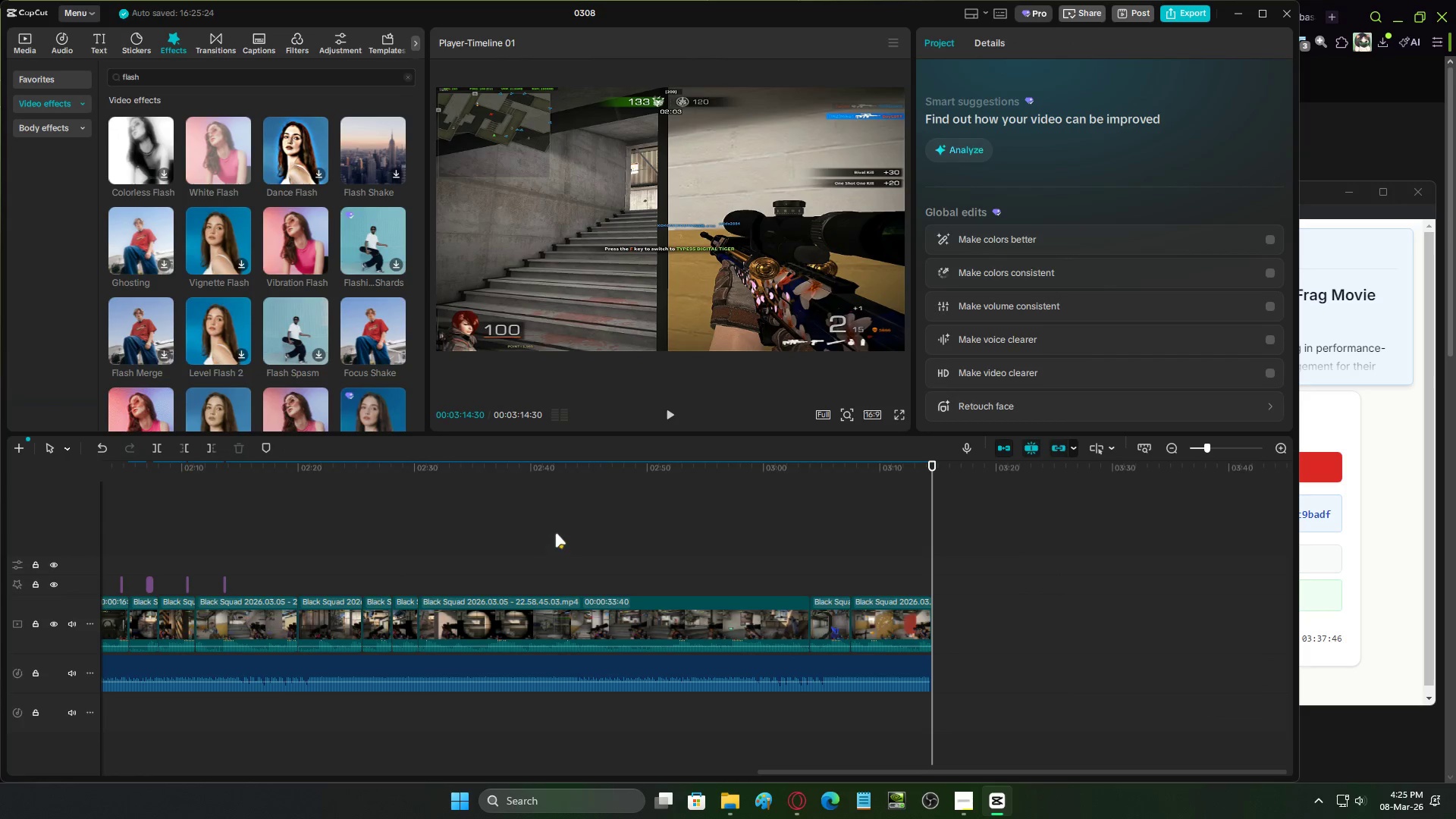 
left_click([618, 512])
 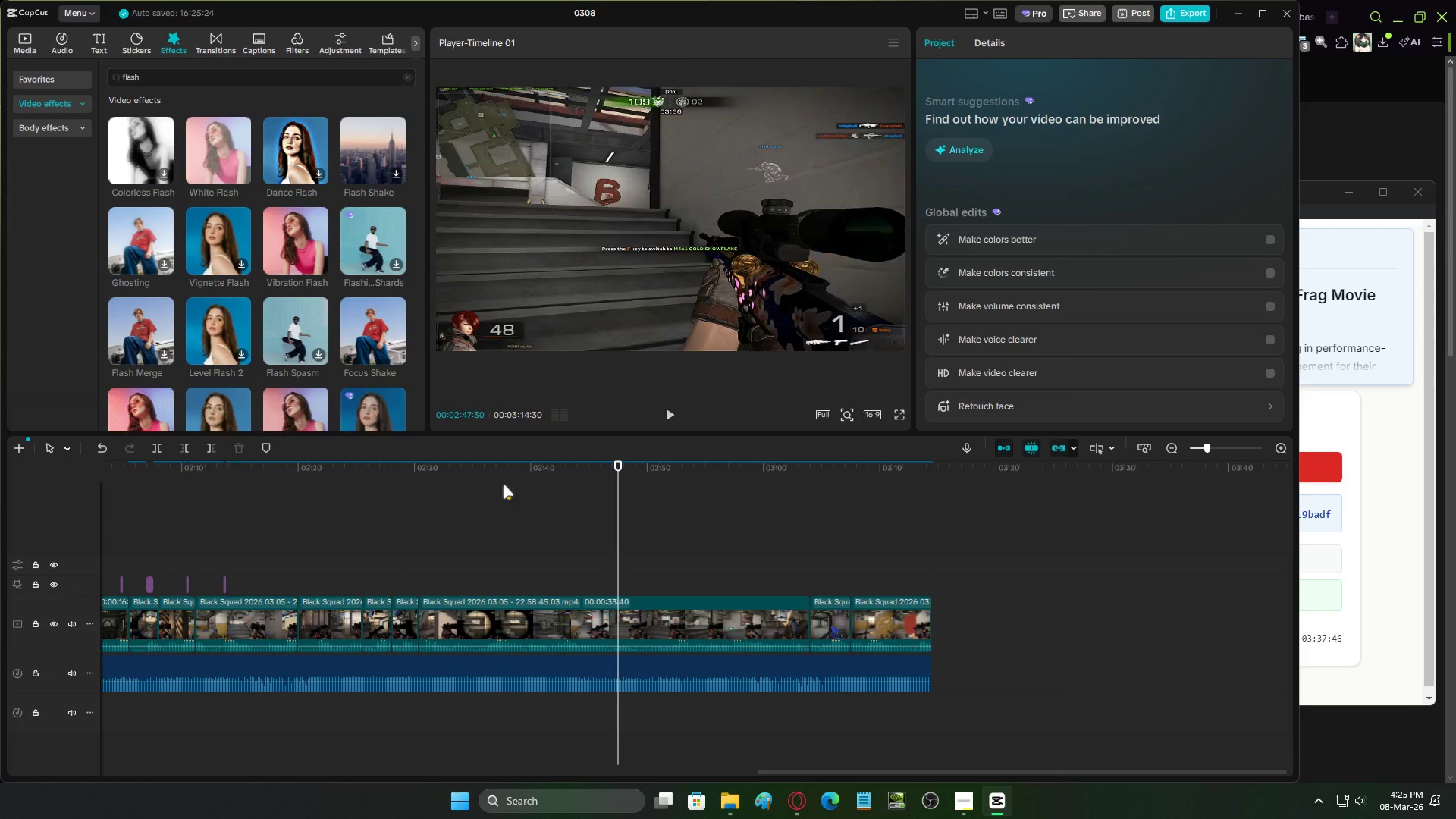 
left_click_drag(start_coordinate=[490, 472], to_coordinate=[0, 472])
 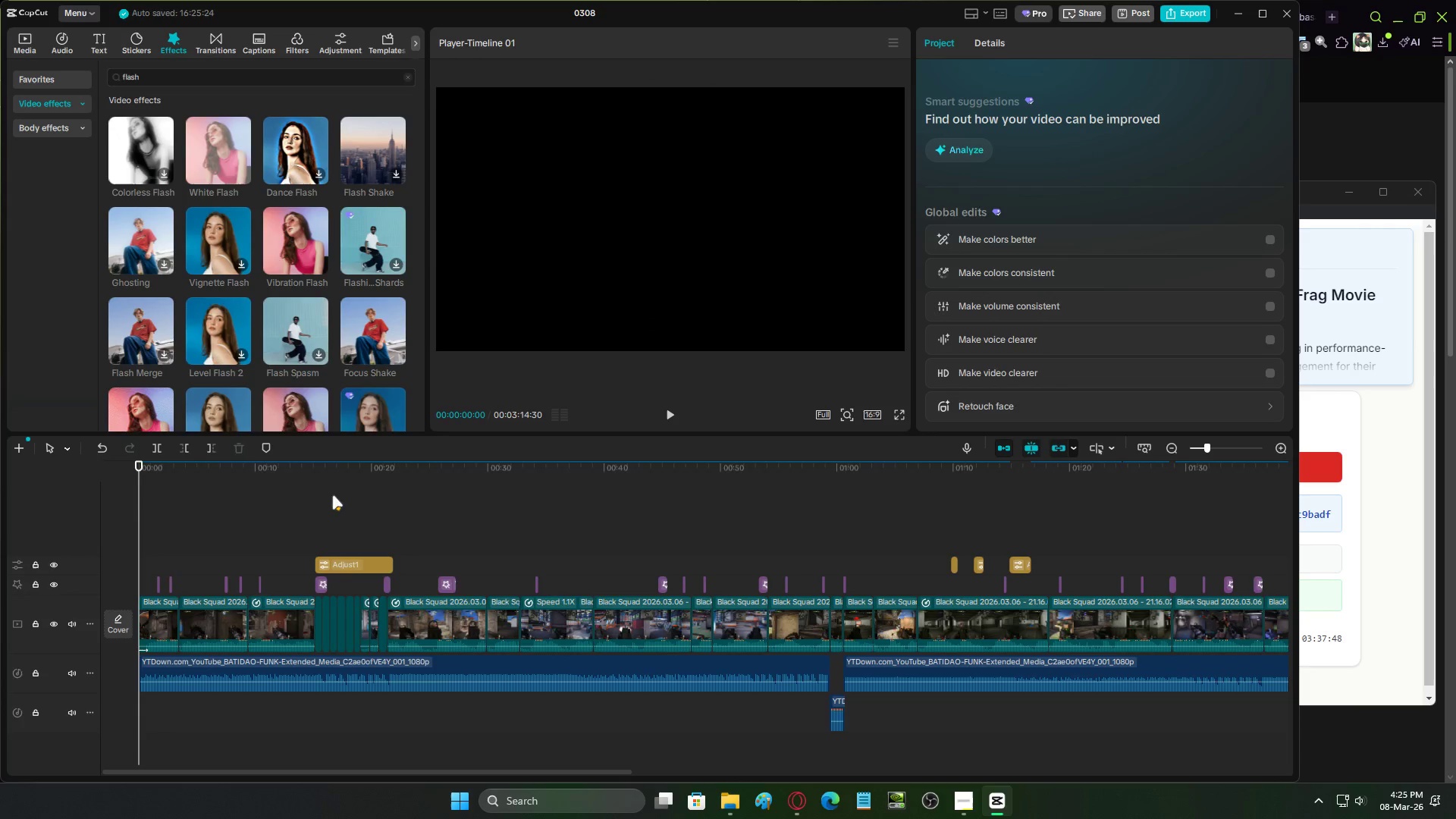 
key(Control+S)
 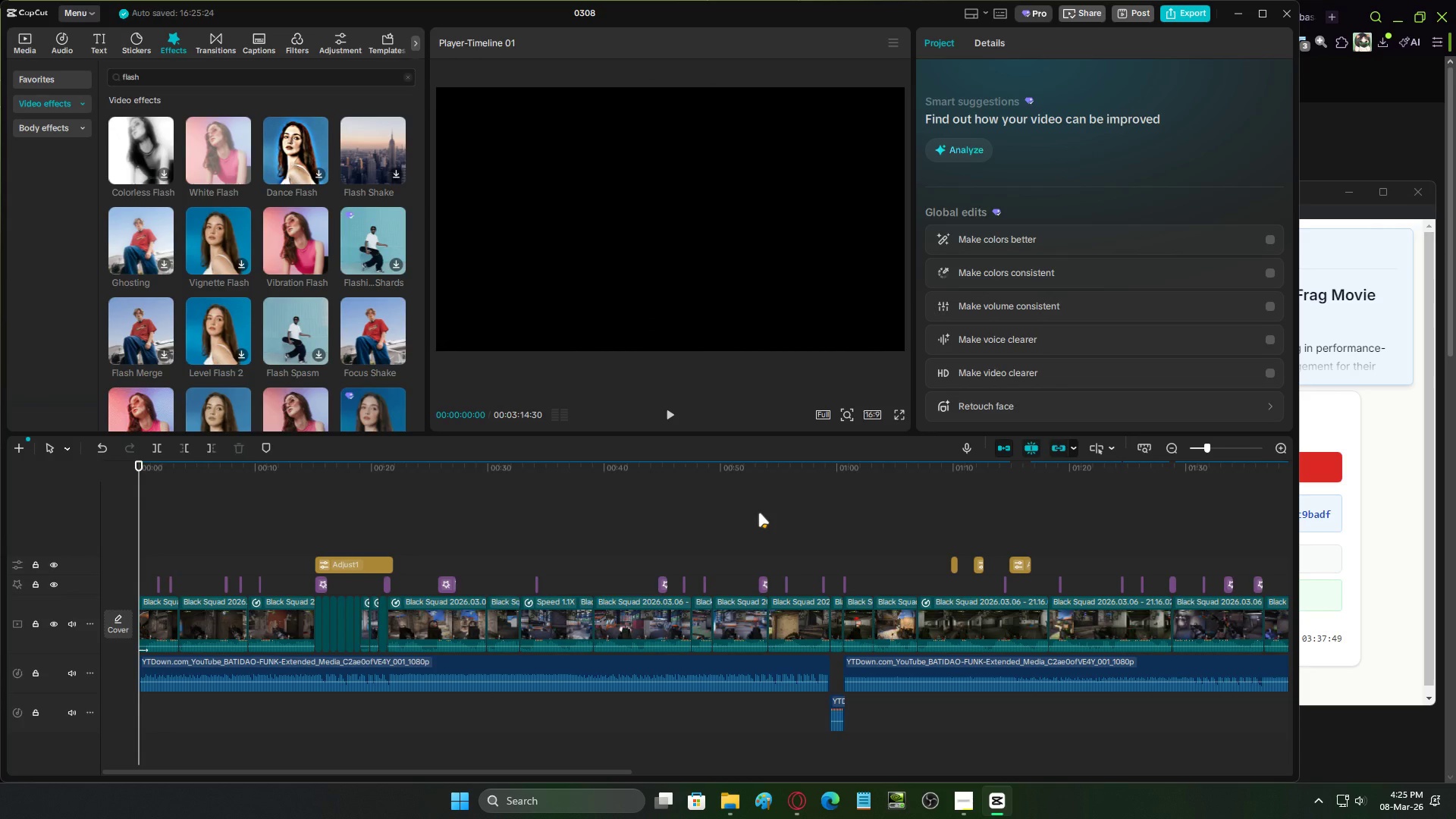 
key(Space)
 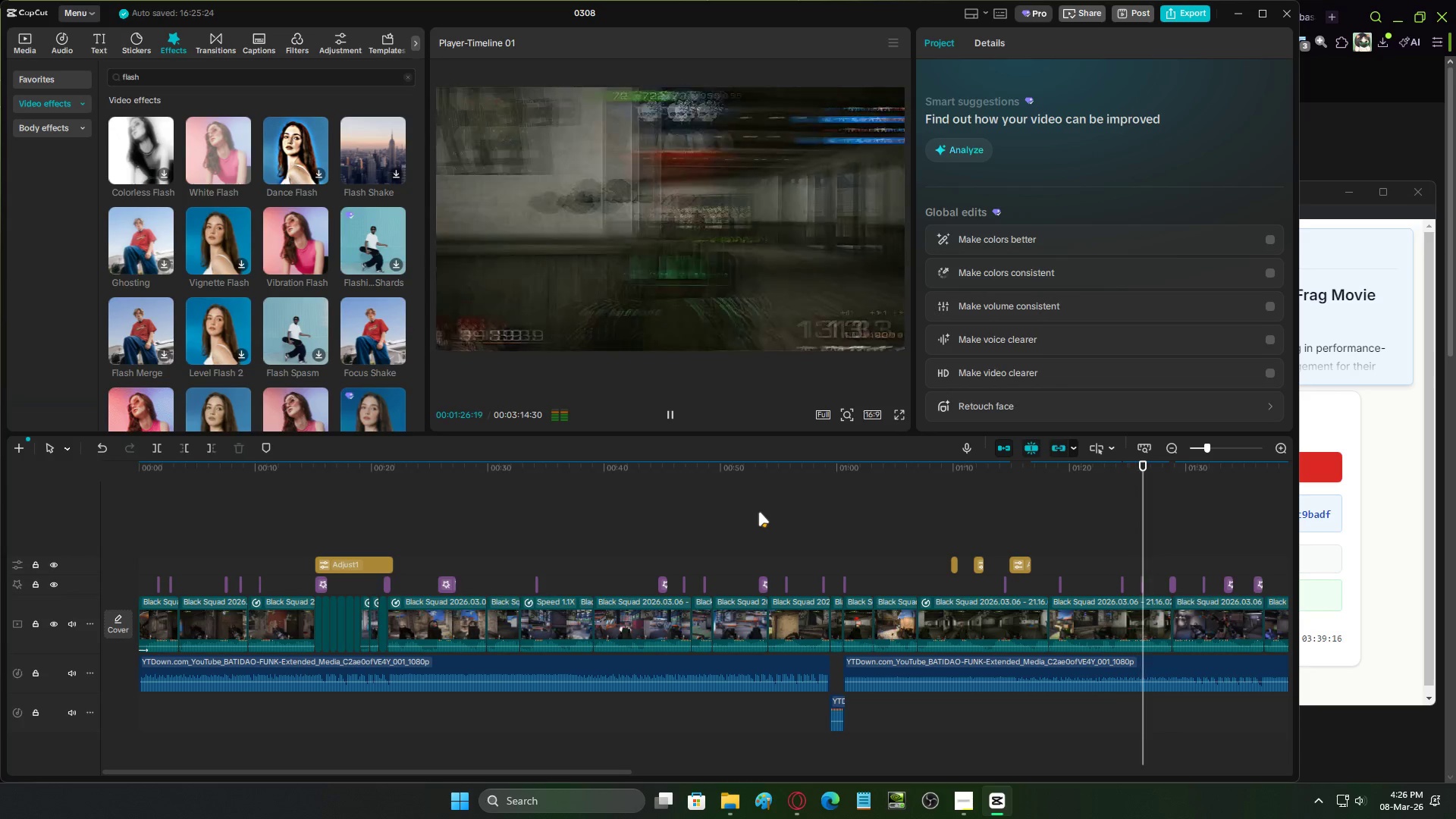 
wait(91.39)
 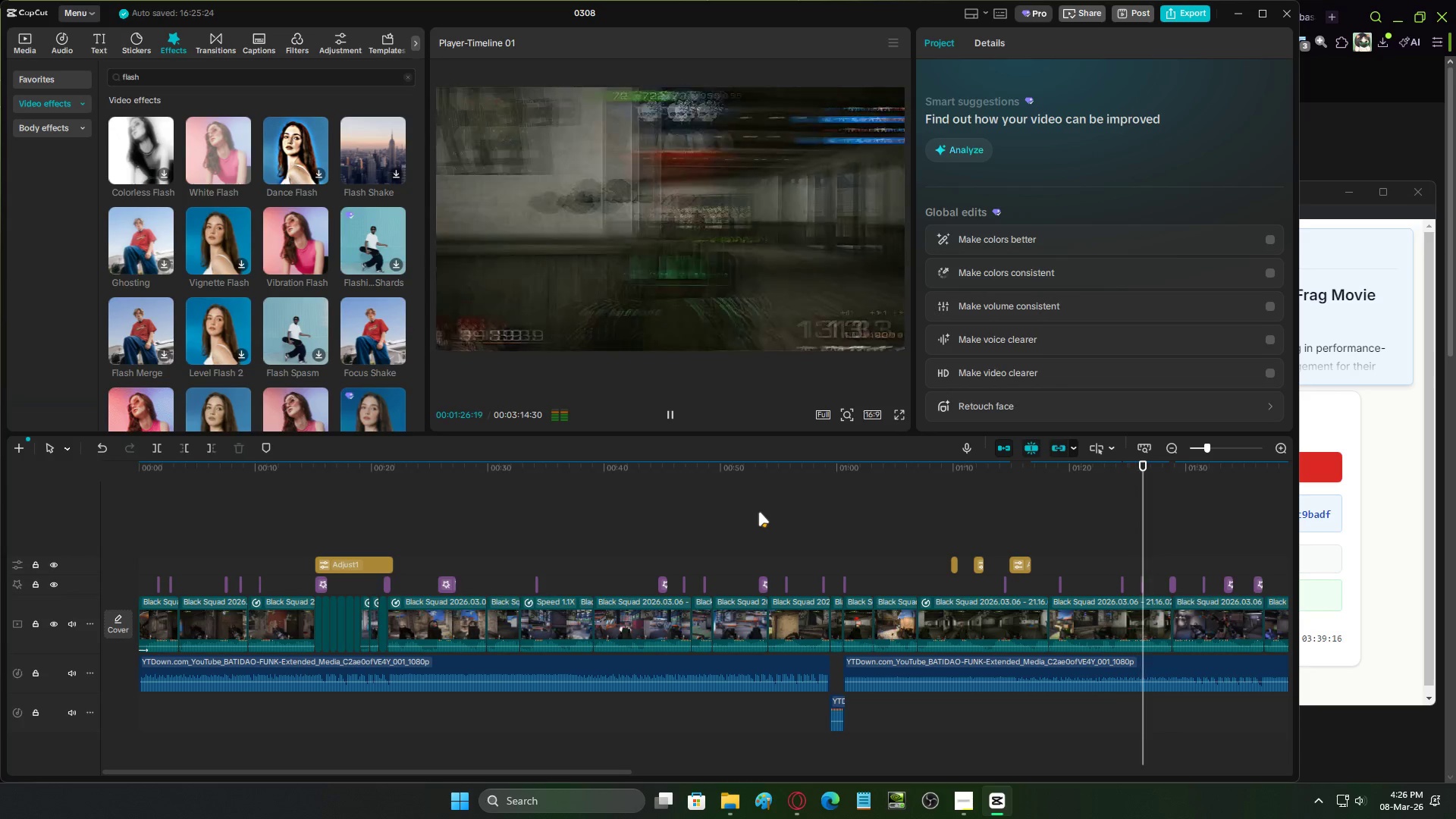 
double_click([1155, 478])
 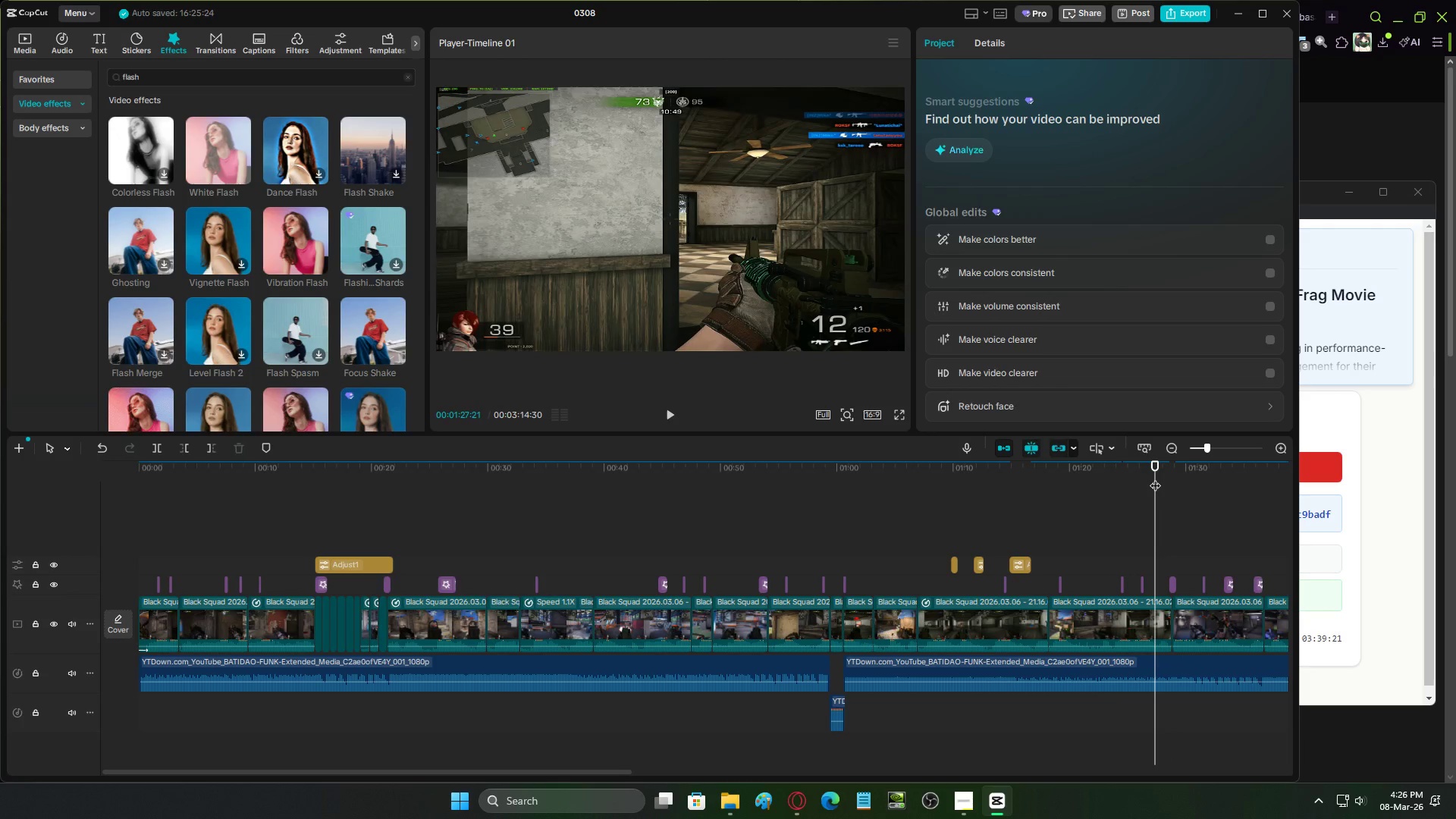 
key(Space)
 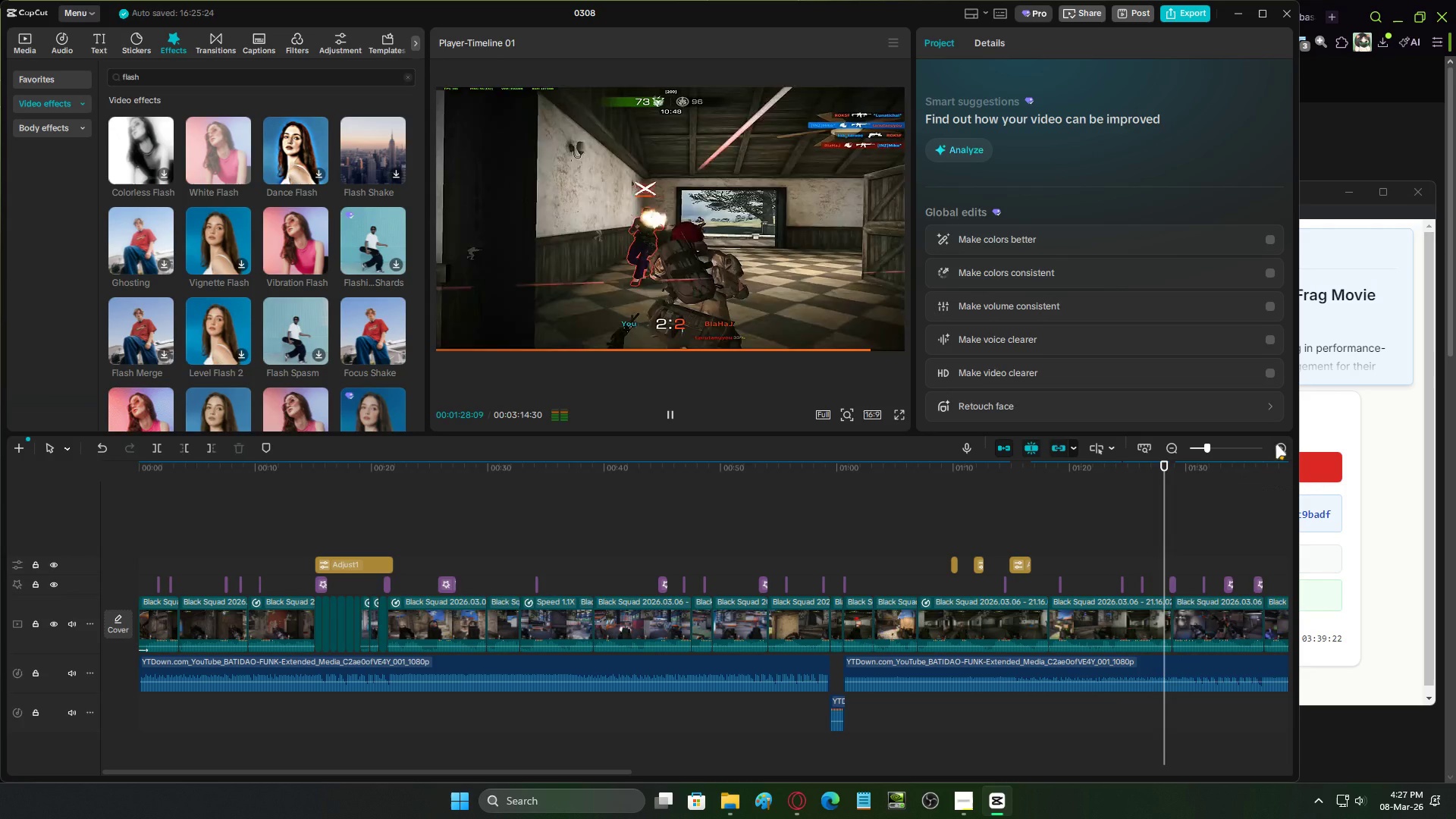 
double_click([1282, 443])
 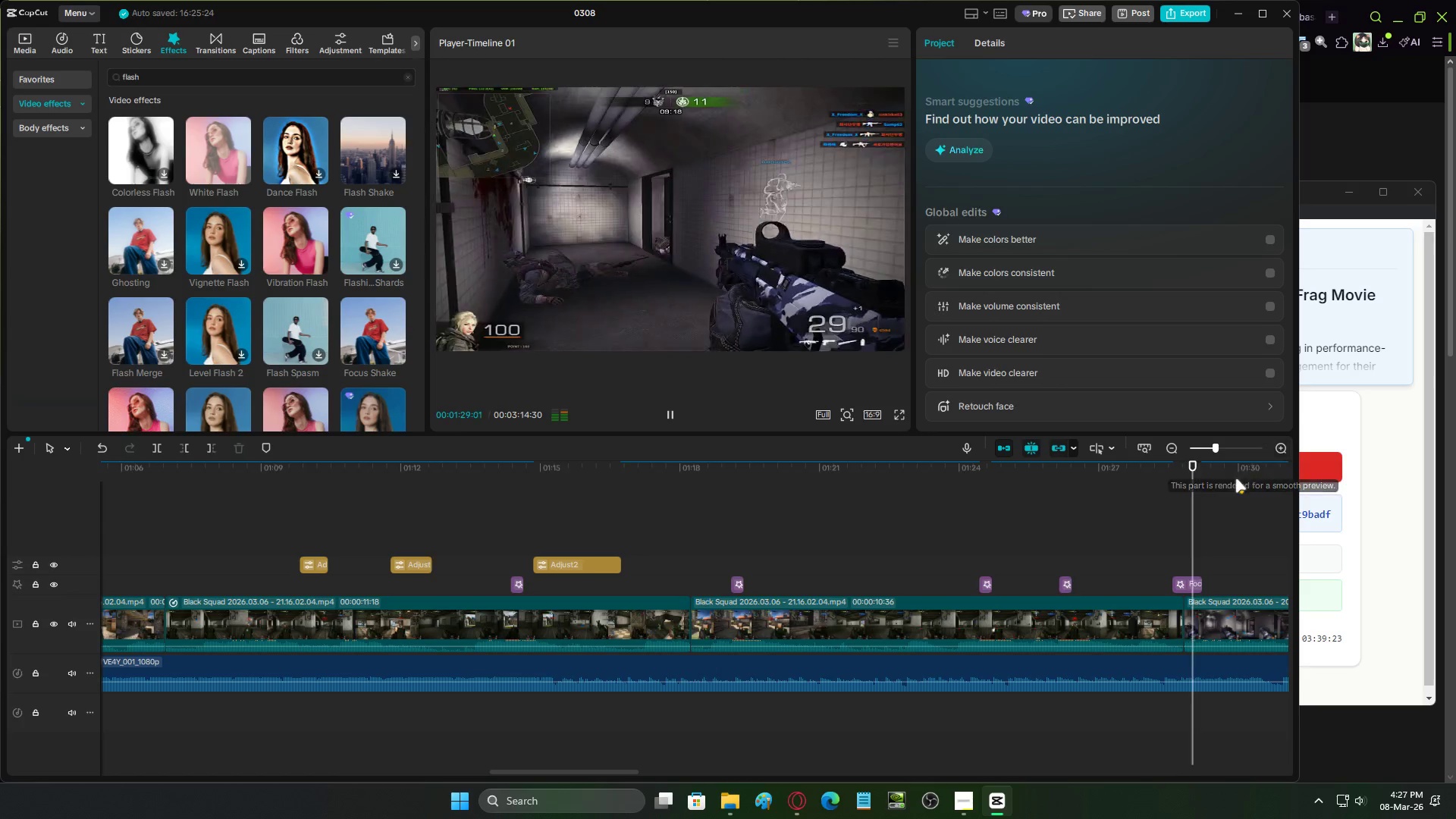 
key(Space)
 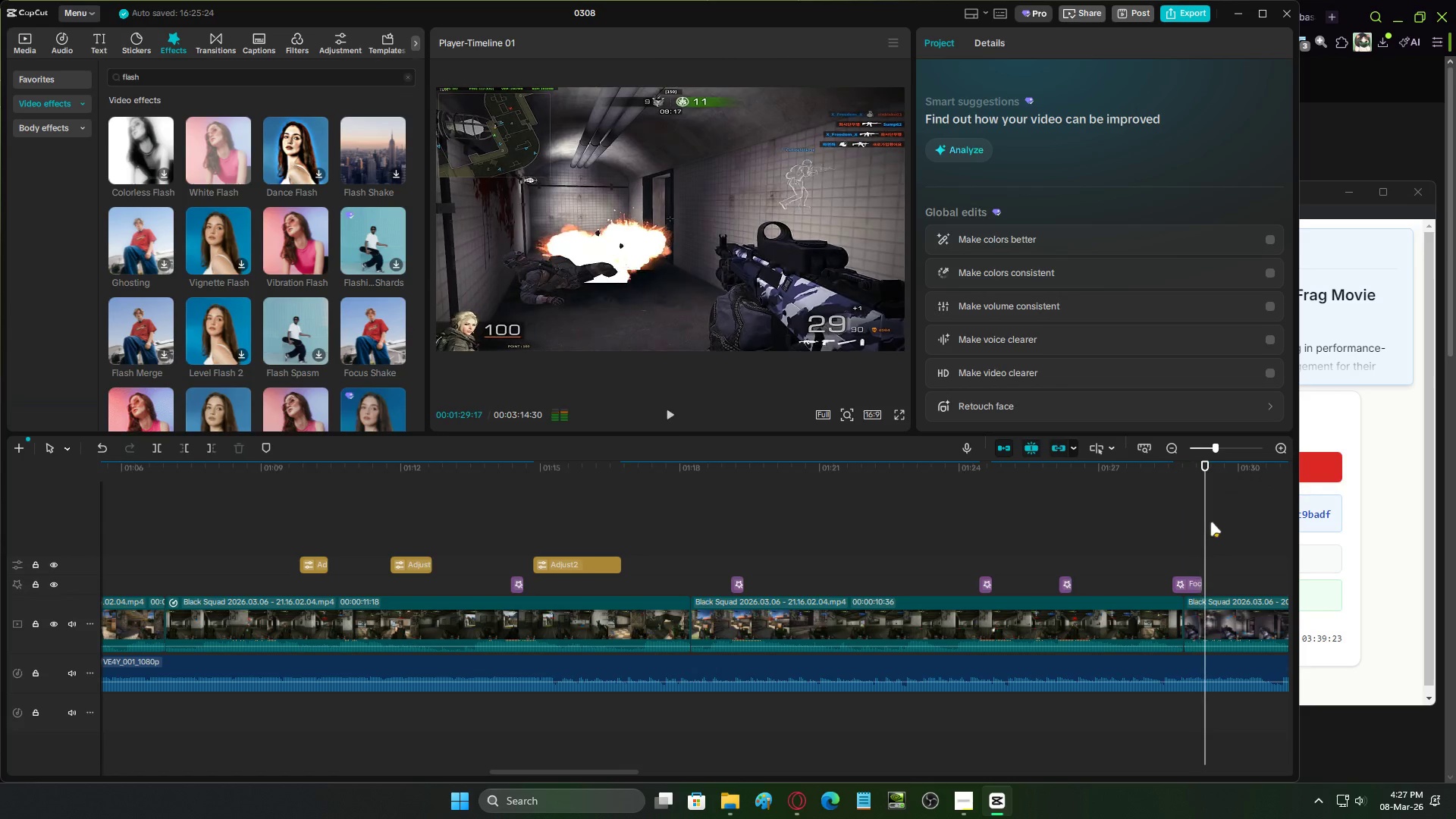 
left_click([1210, 522])
 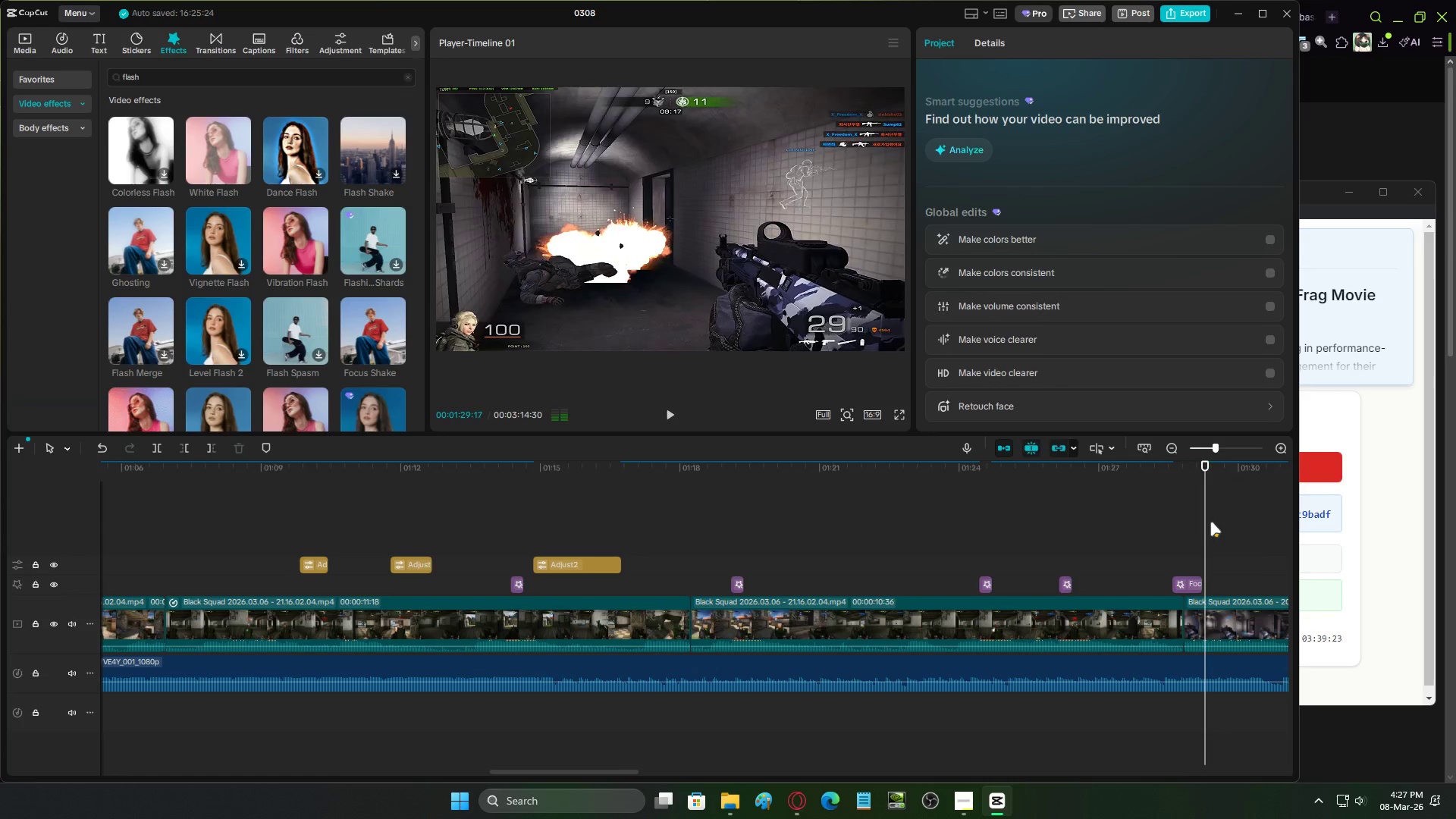 
key(Space)
 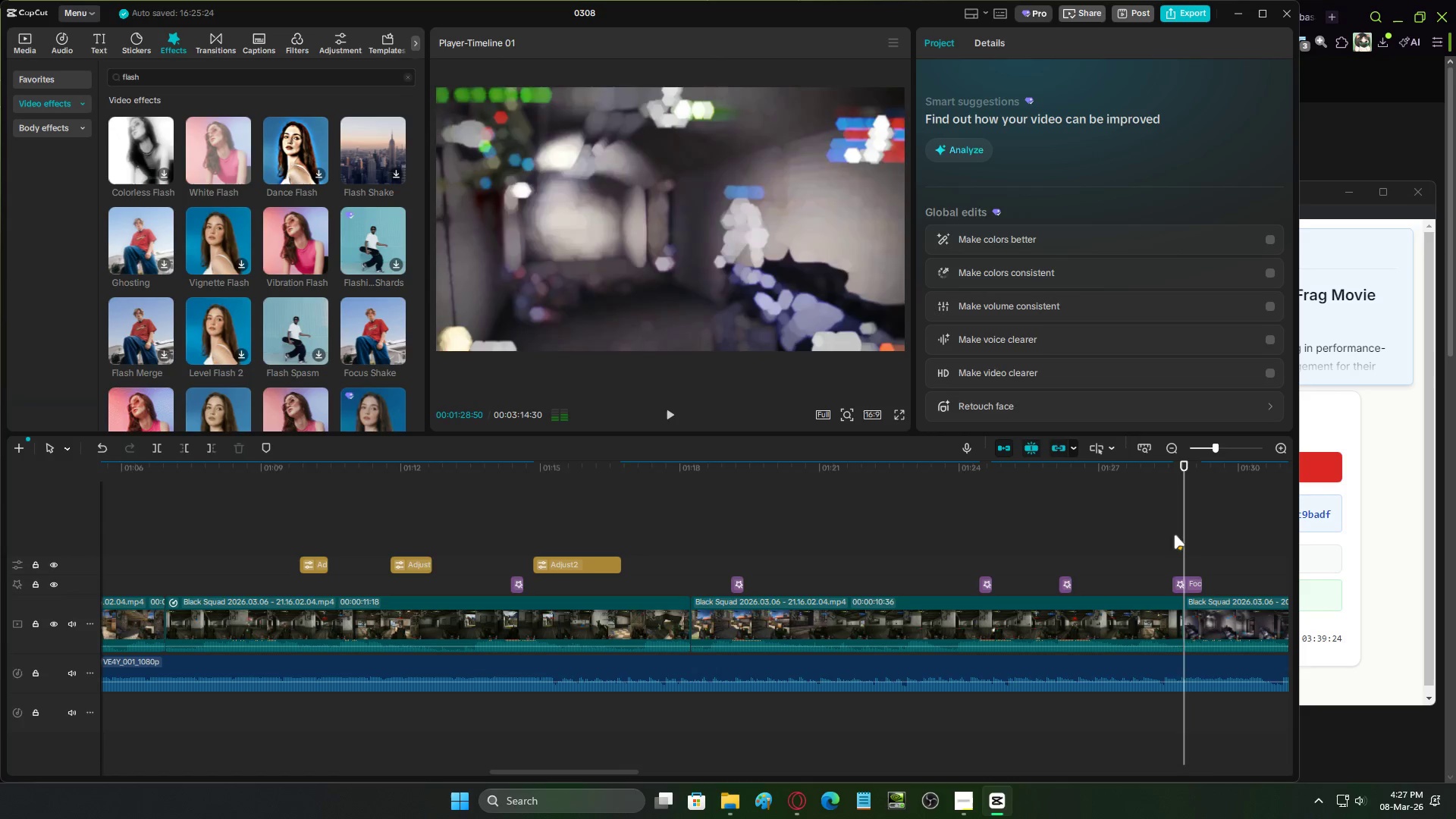 
key(Space)
 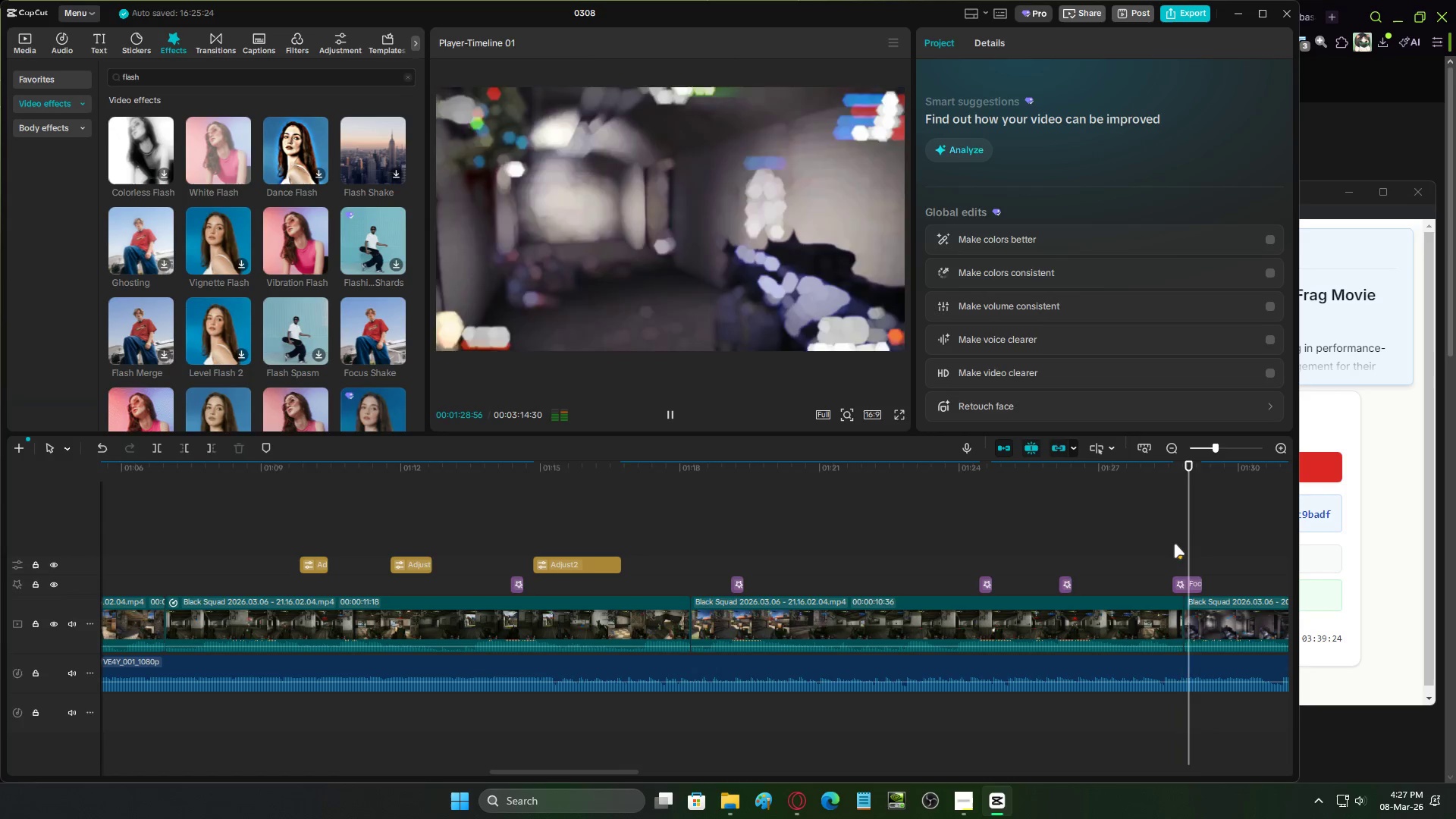 
key(Space)
 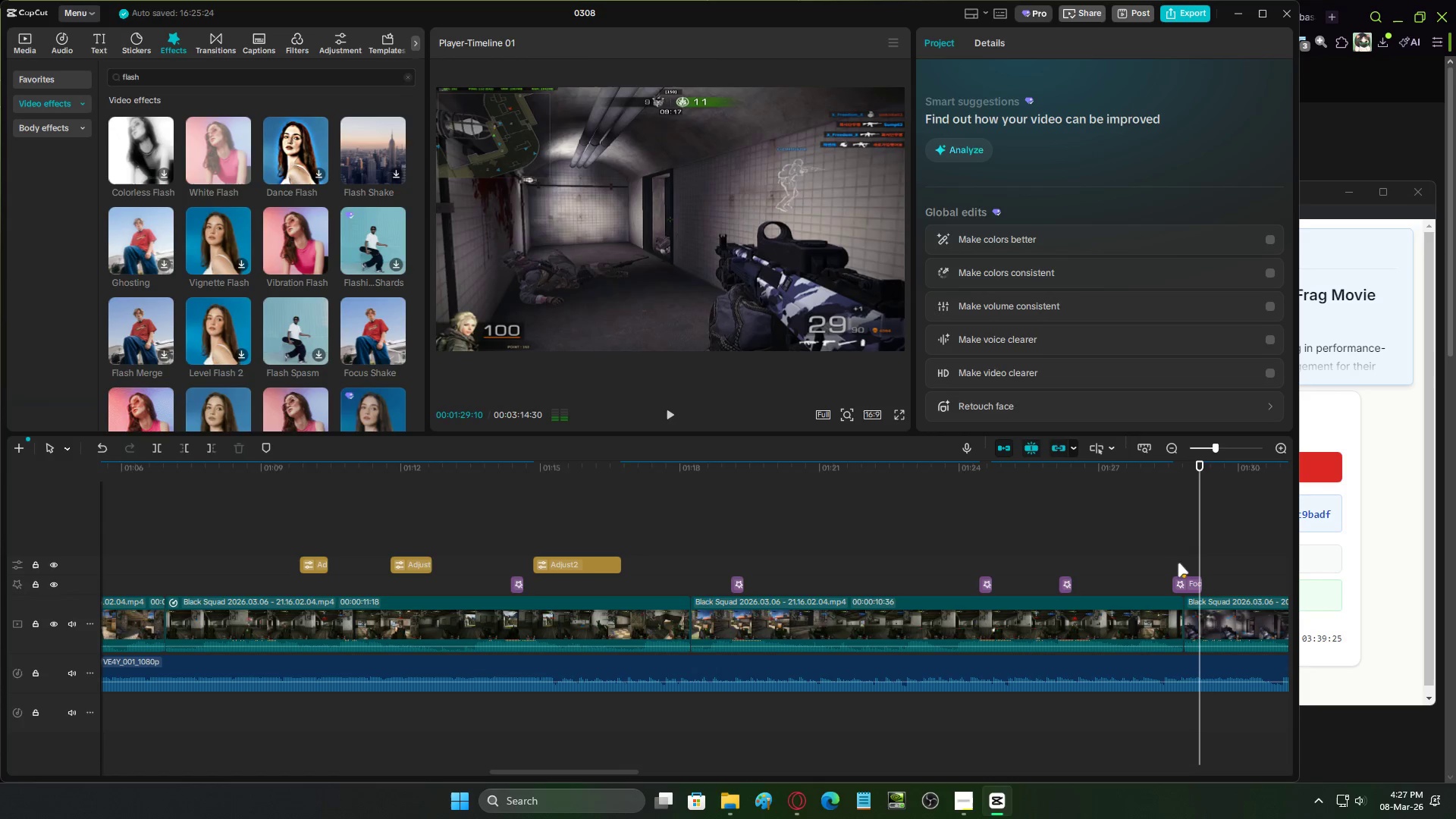 
left_click([1169, 555])
 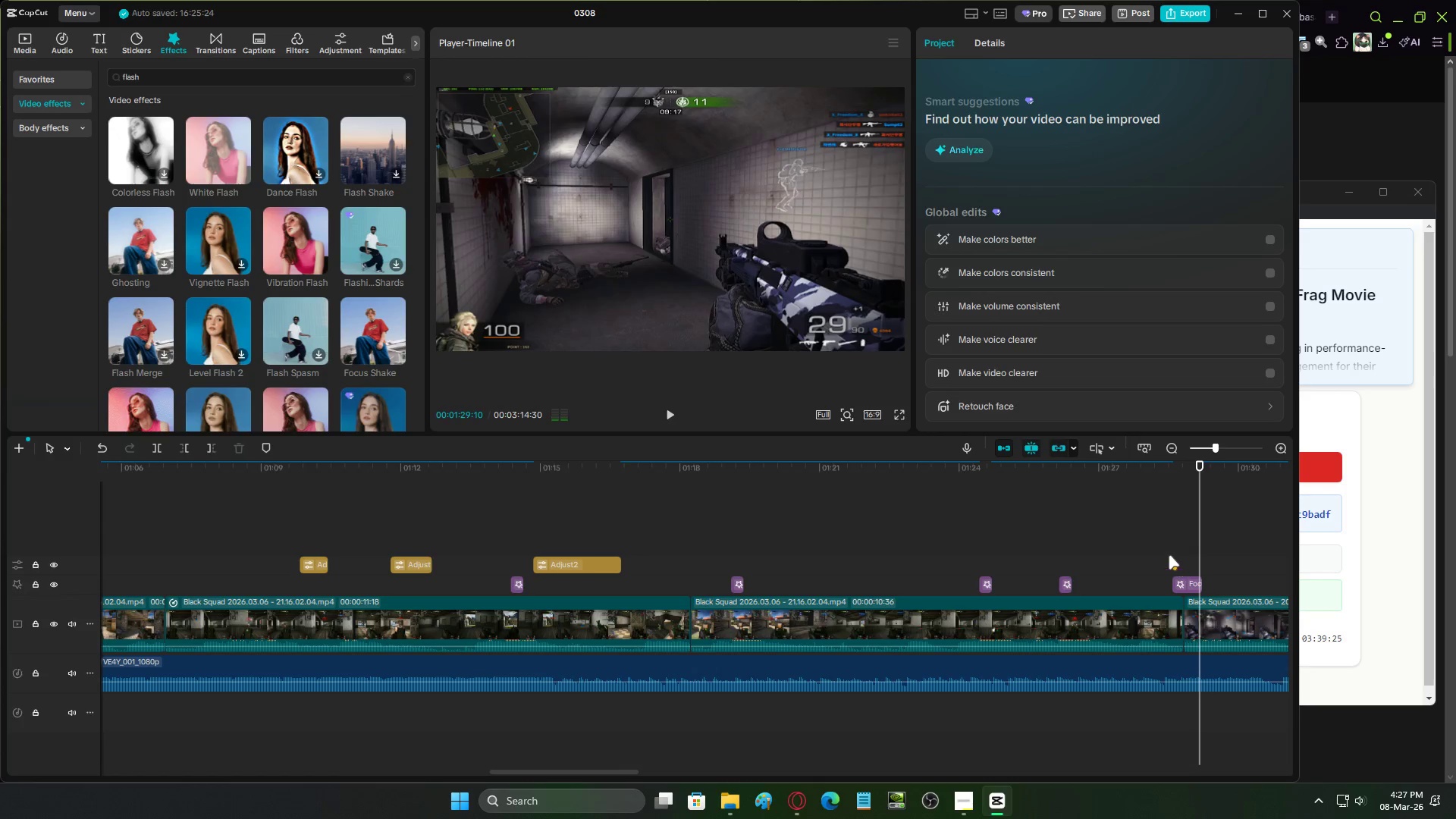 
key(Space)
 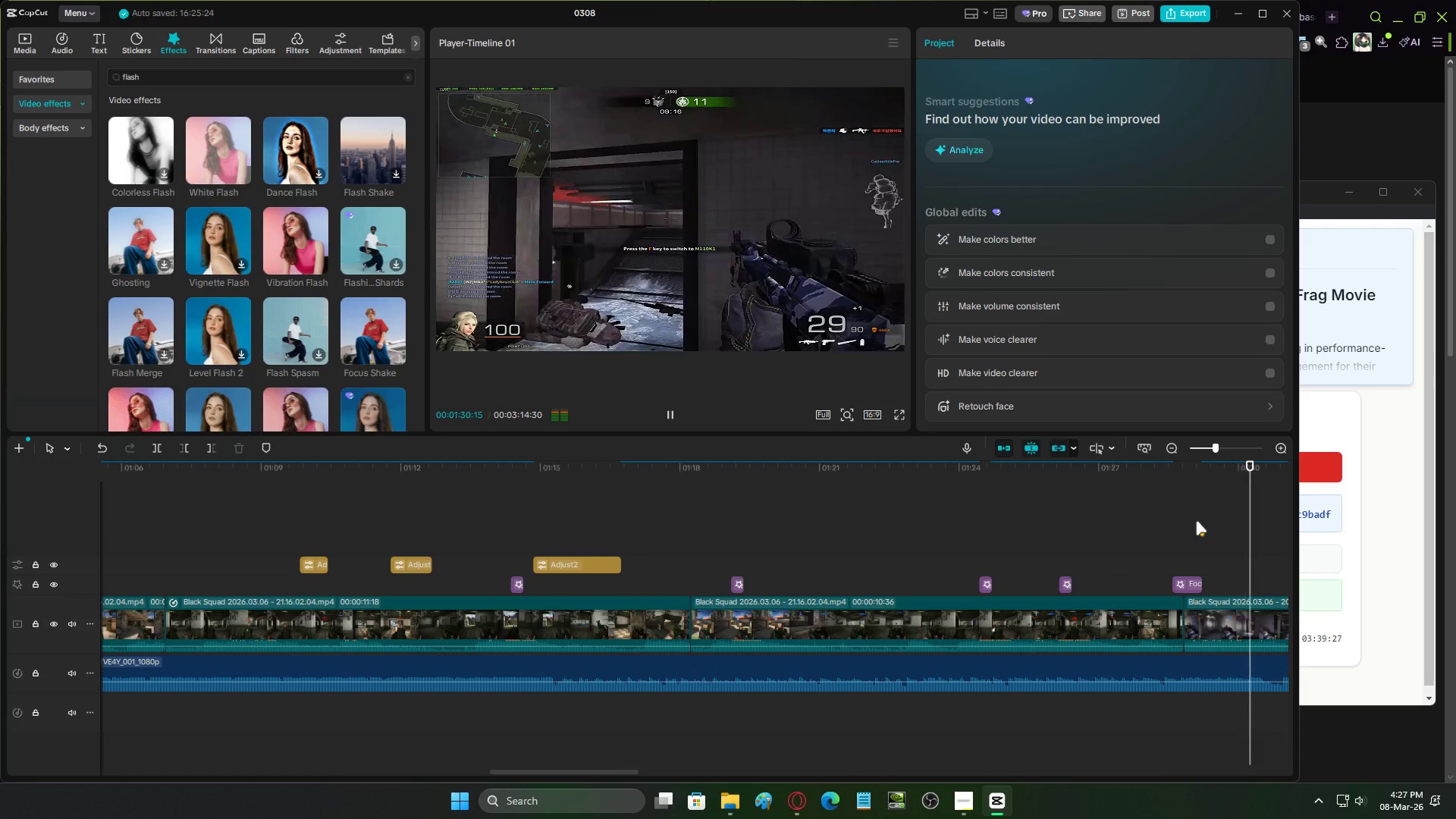 
key(Space)
 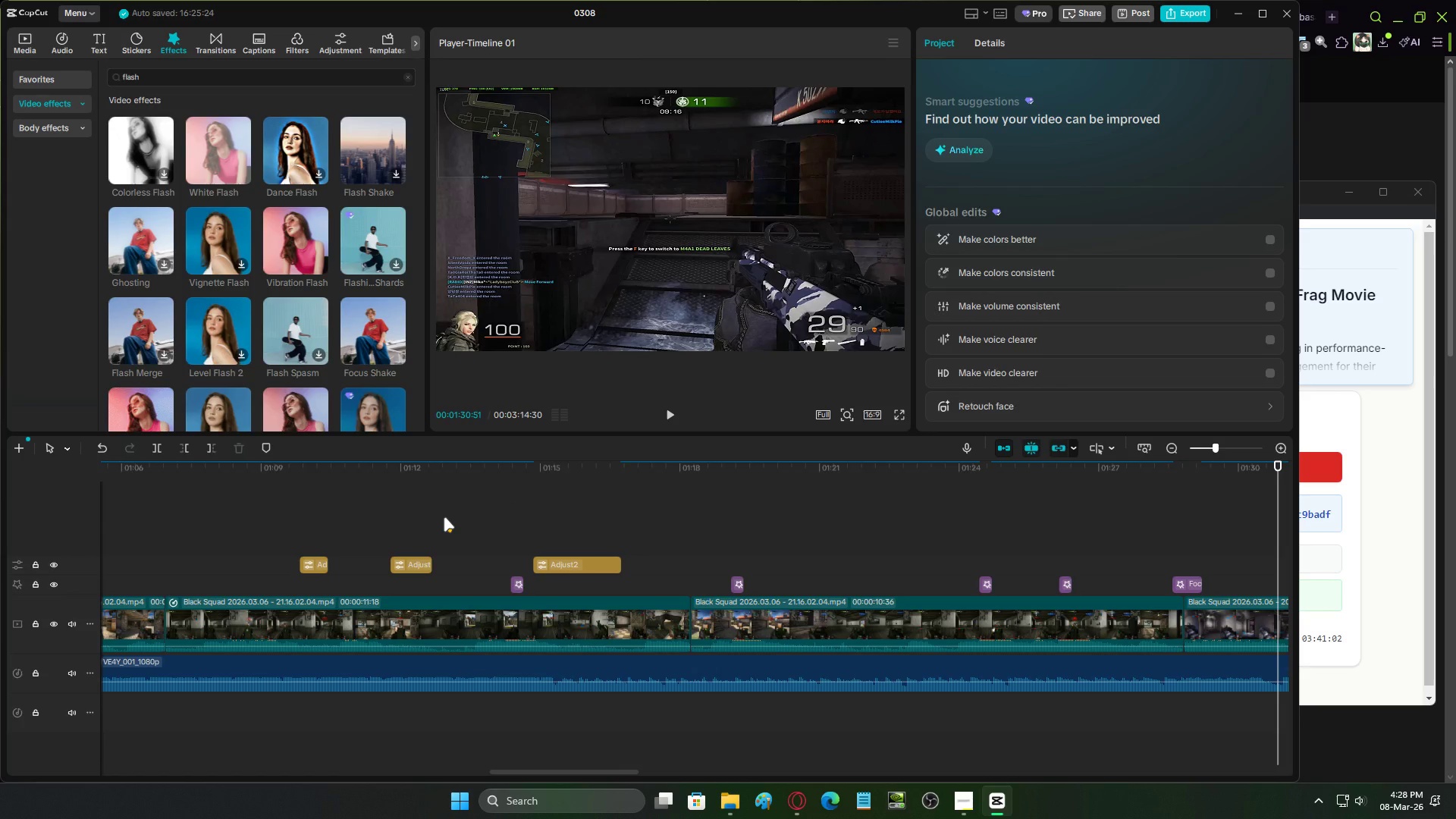 
wait(99.95)
 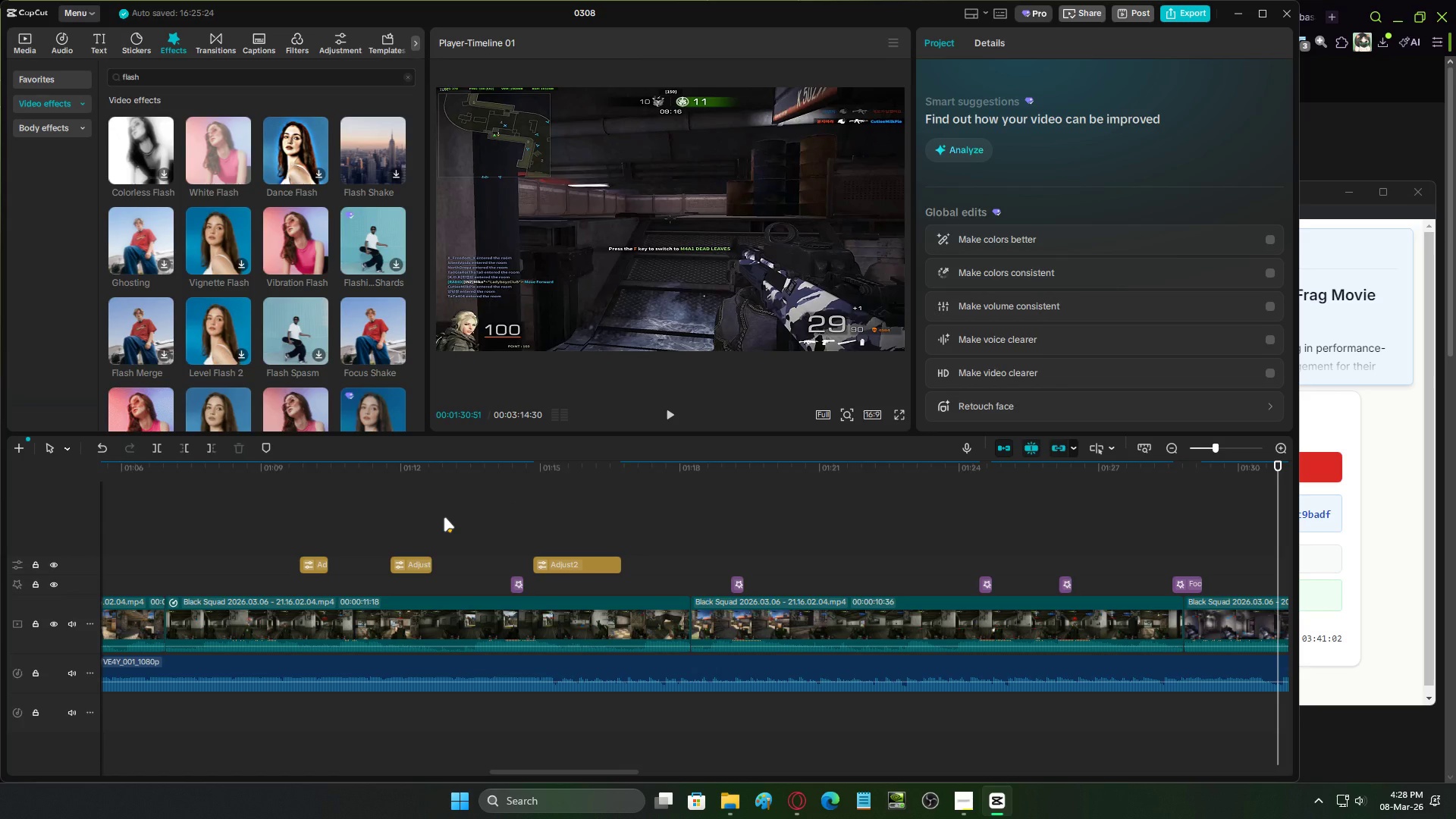 
left_click_drag(start_coordinate=[222, 475], to_coordinate=[0, 488])
 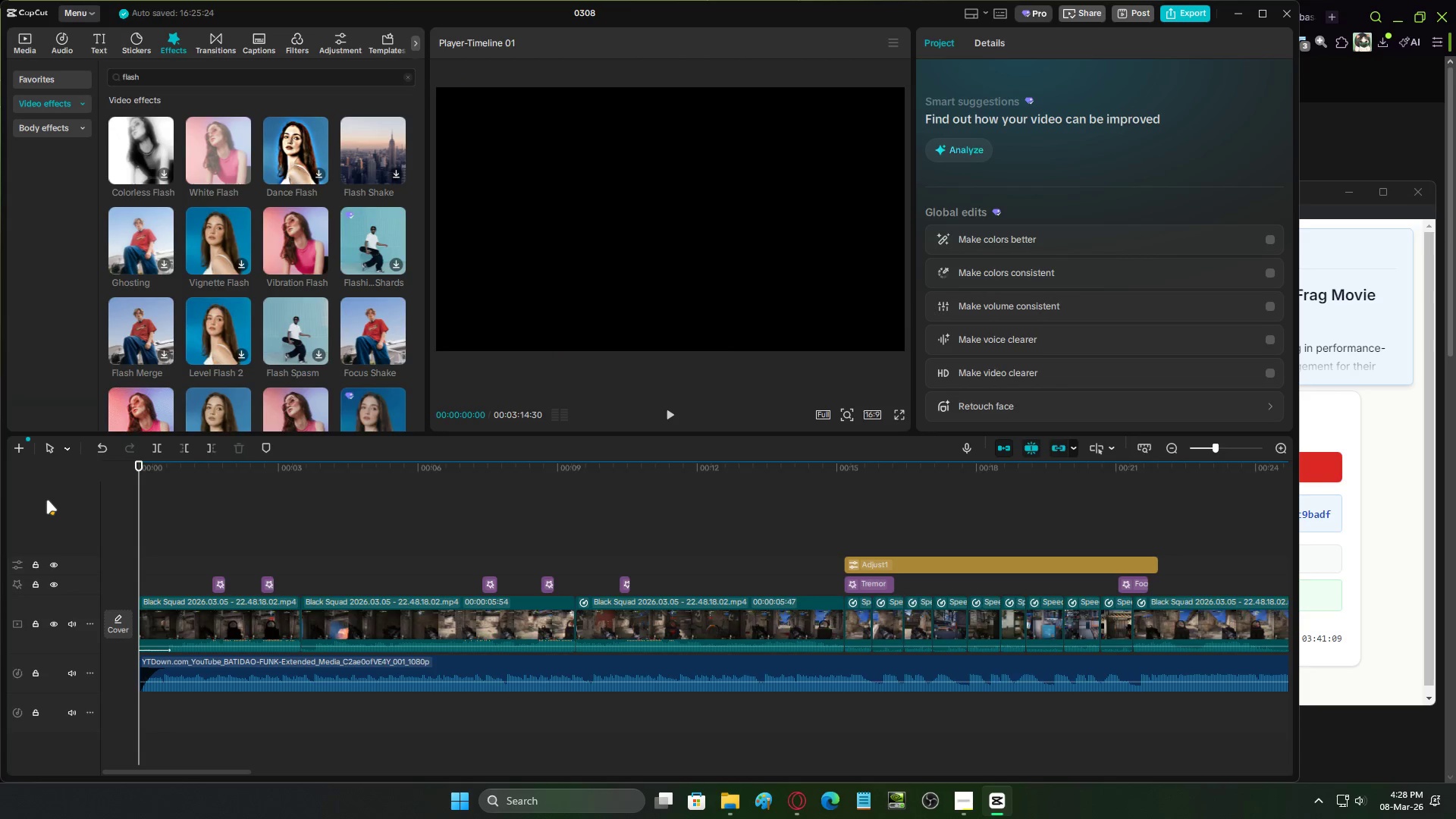 
key(Space)
 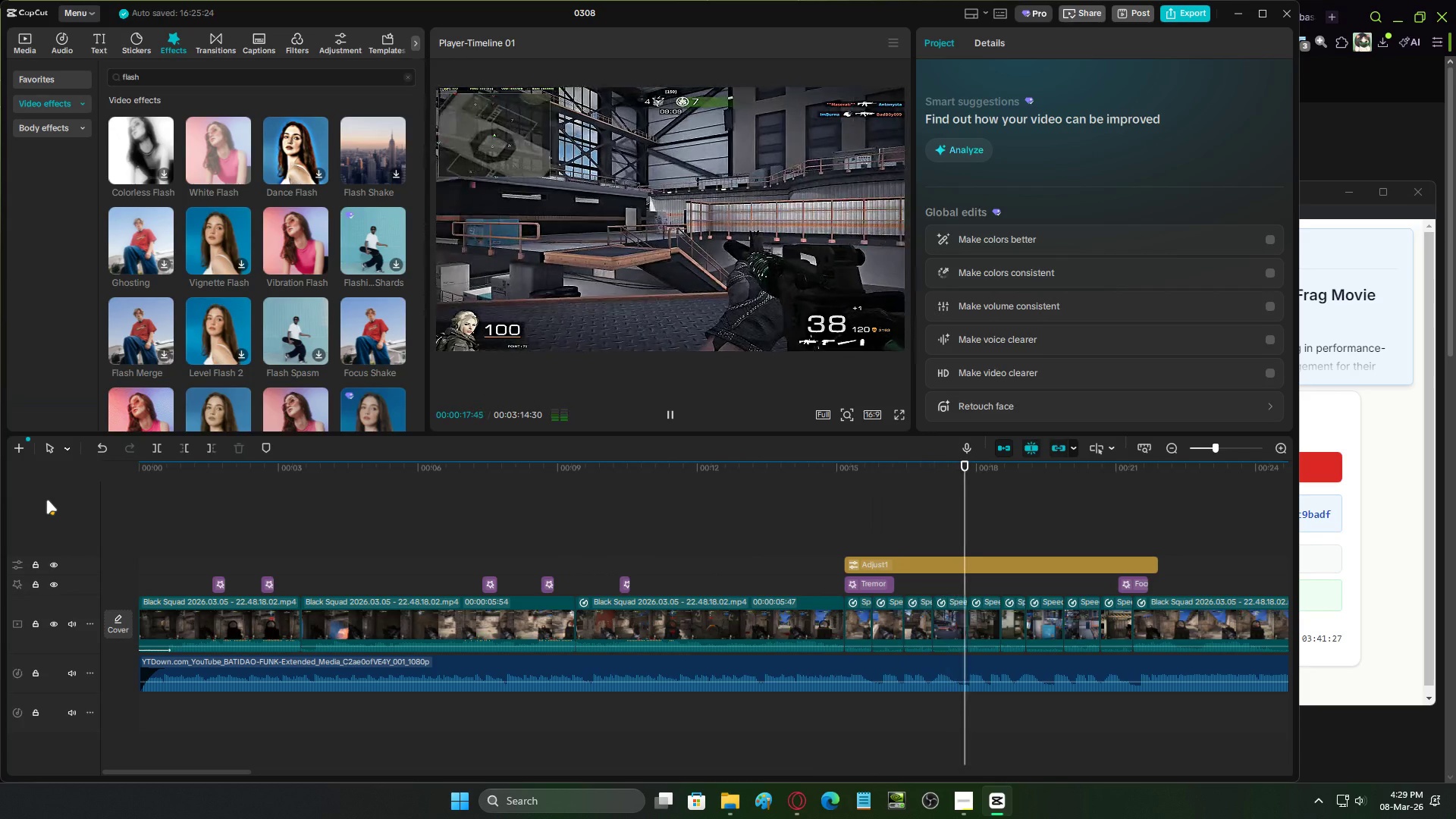 
wait(22.8)
 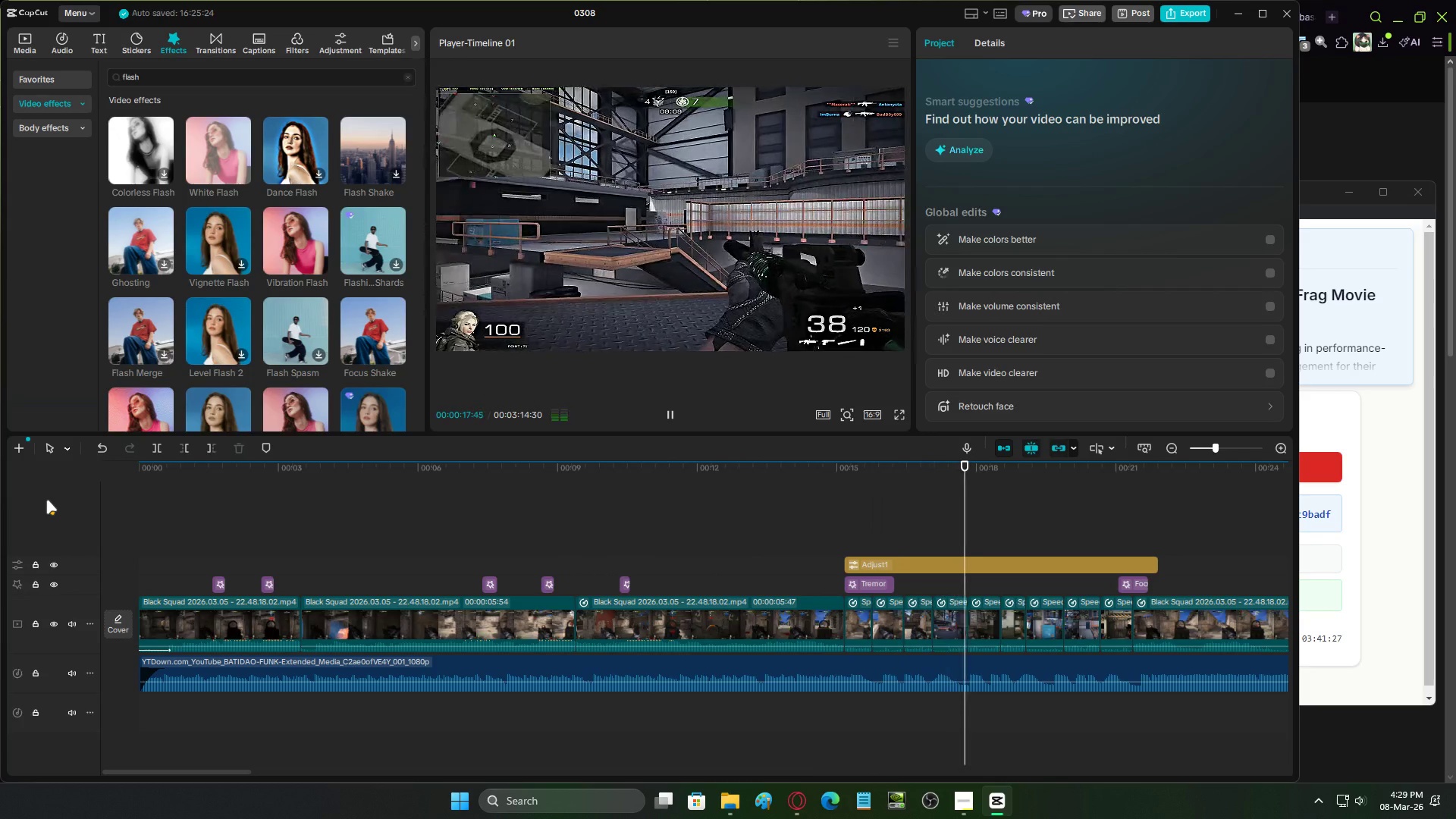 
key(Space)
 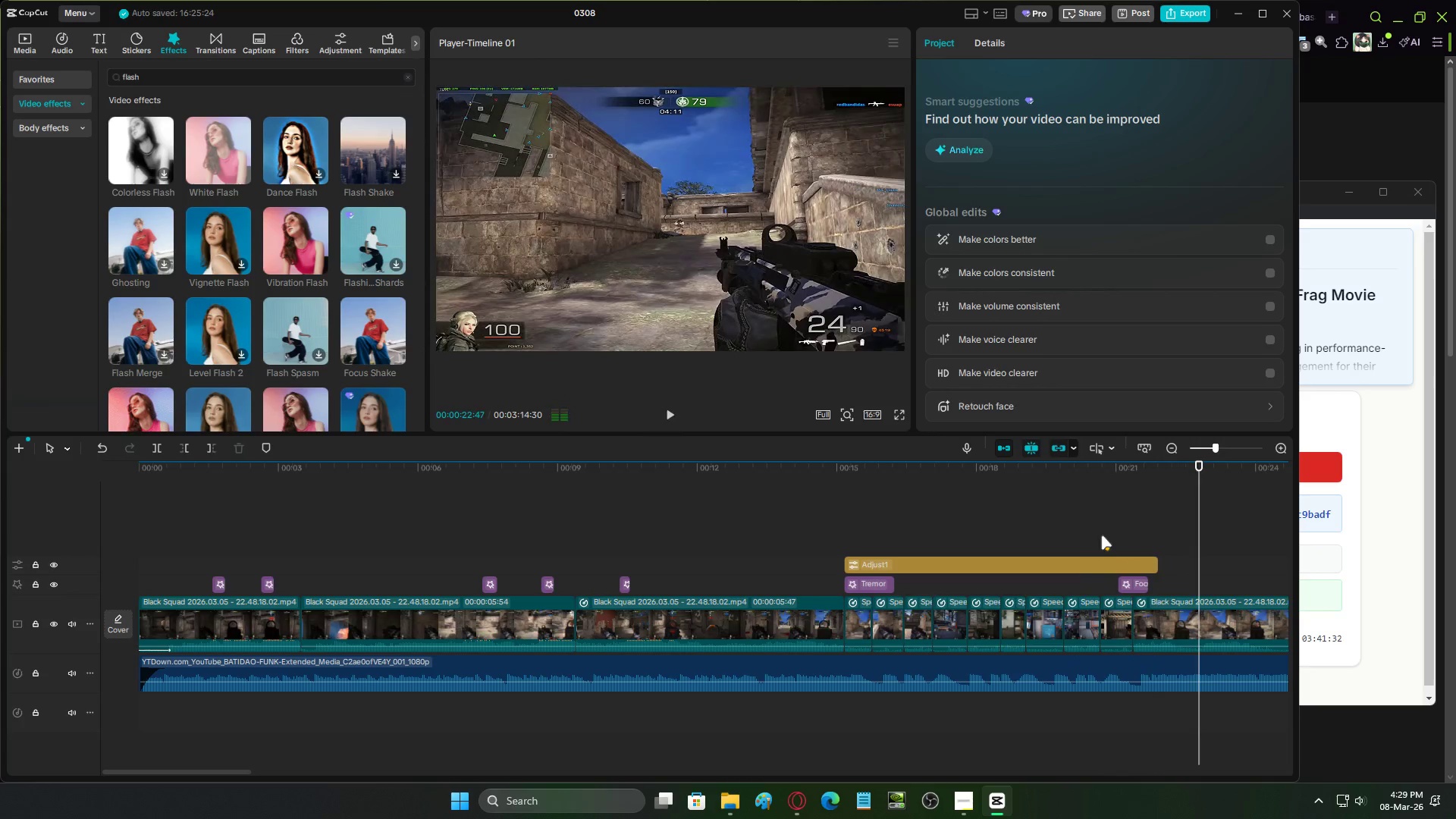 
left_click([1106, 532])
 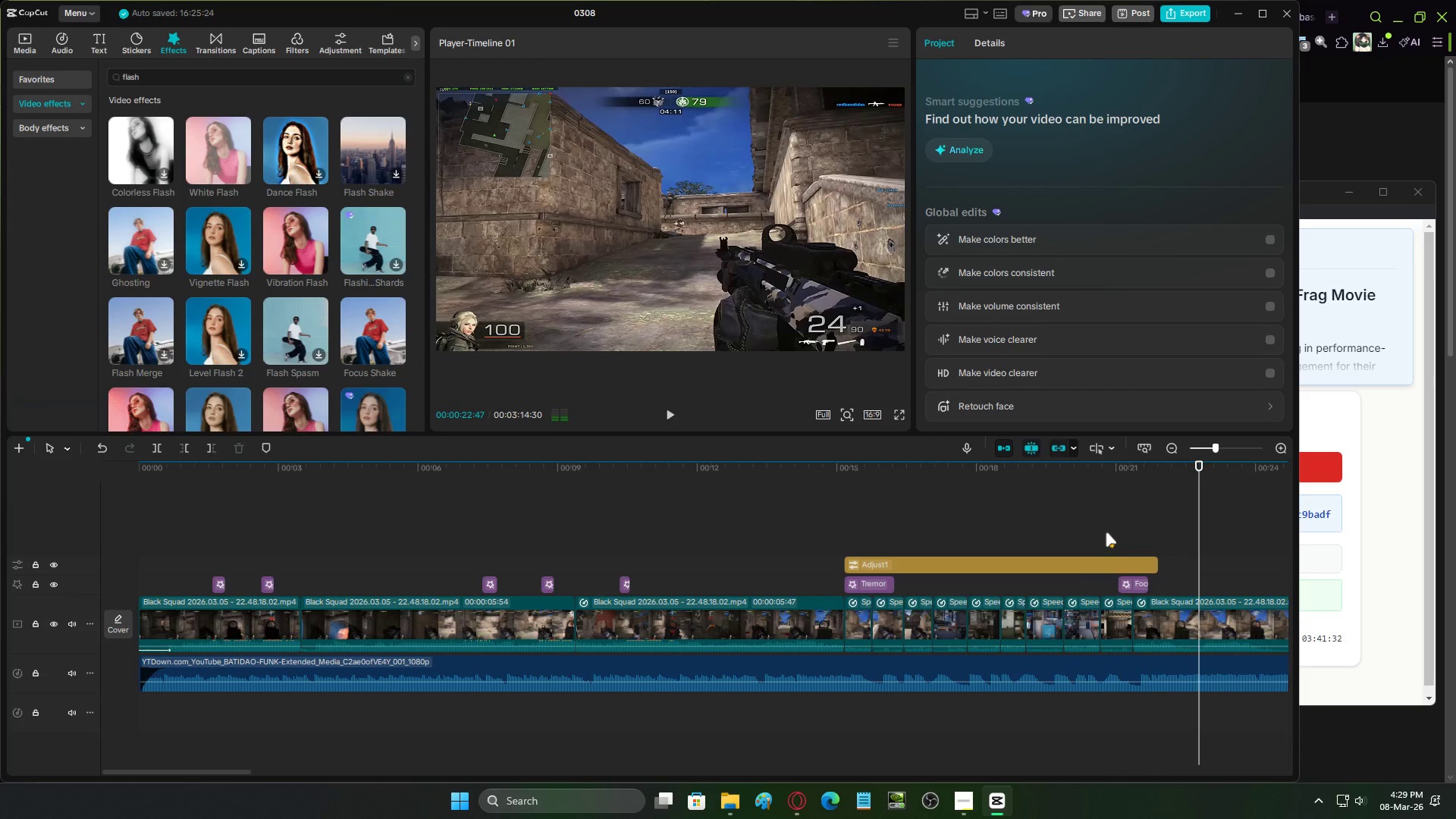 
key(Space)
 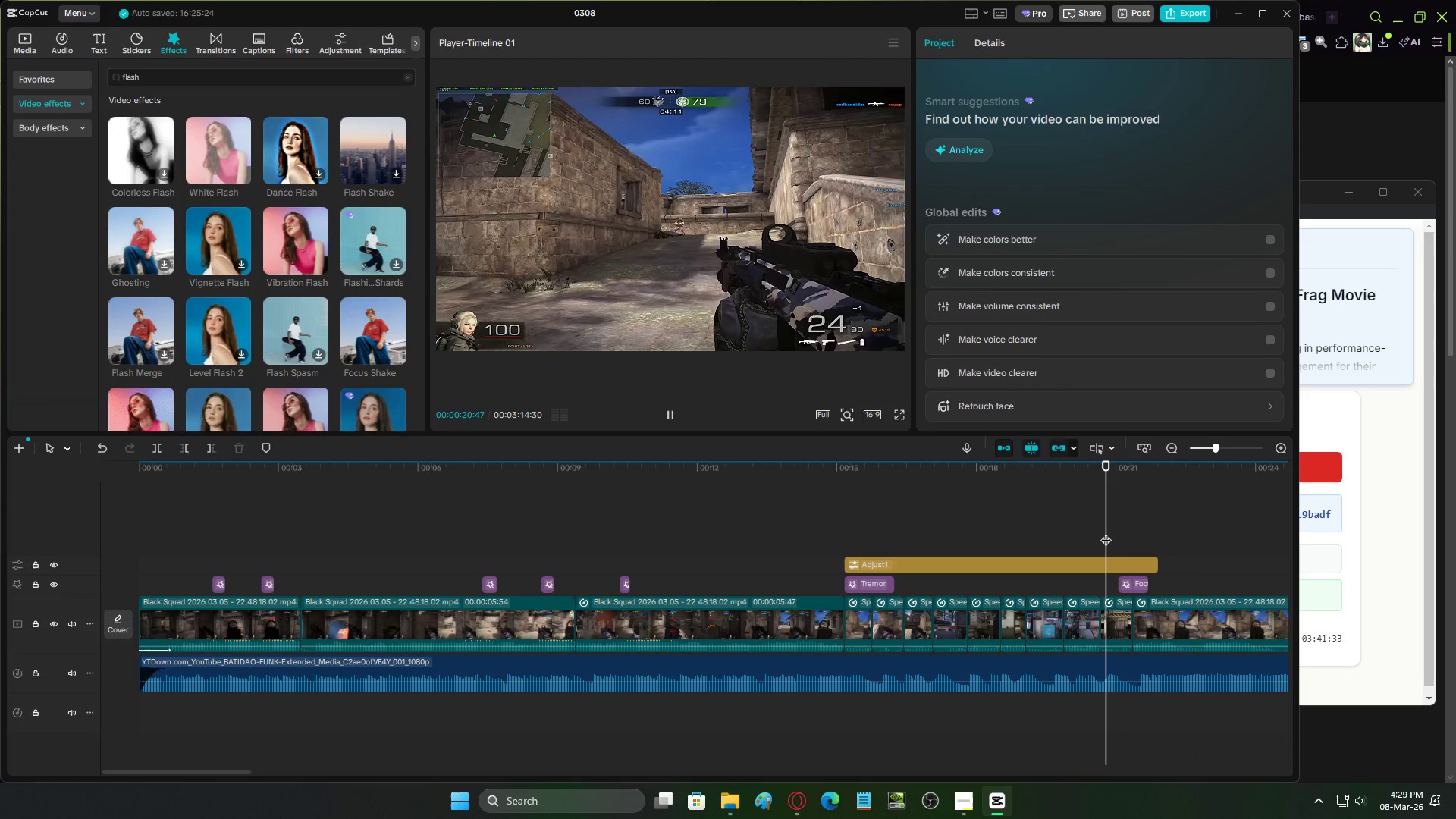 
key(Space)
 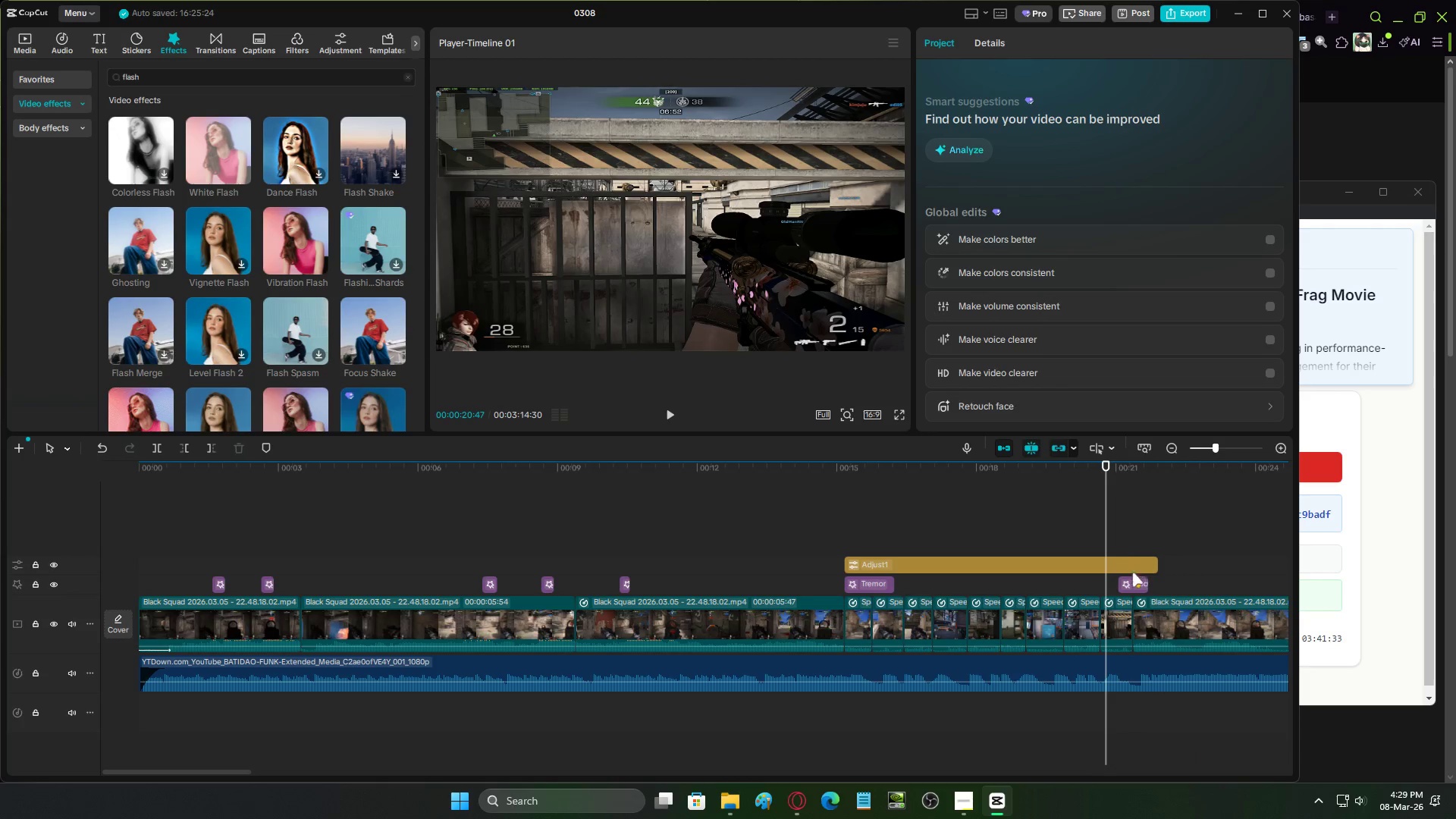 
left_click([1132, 577])
 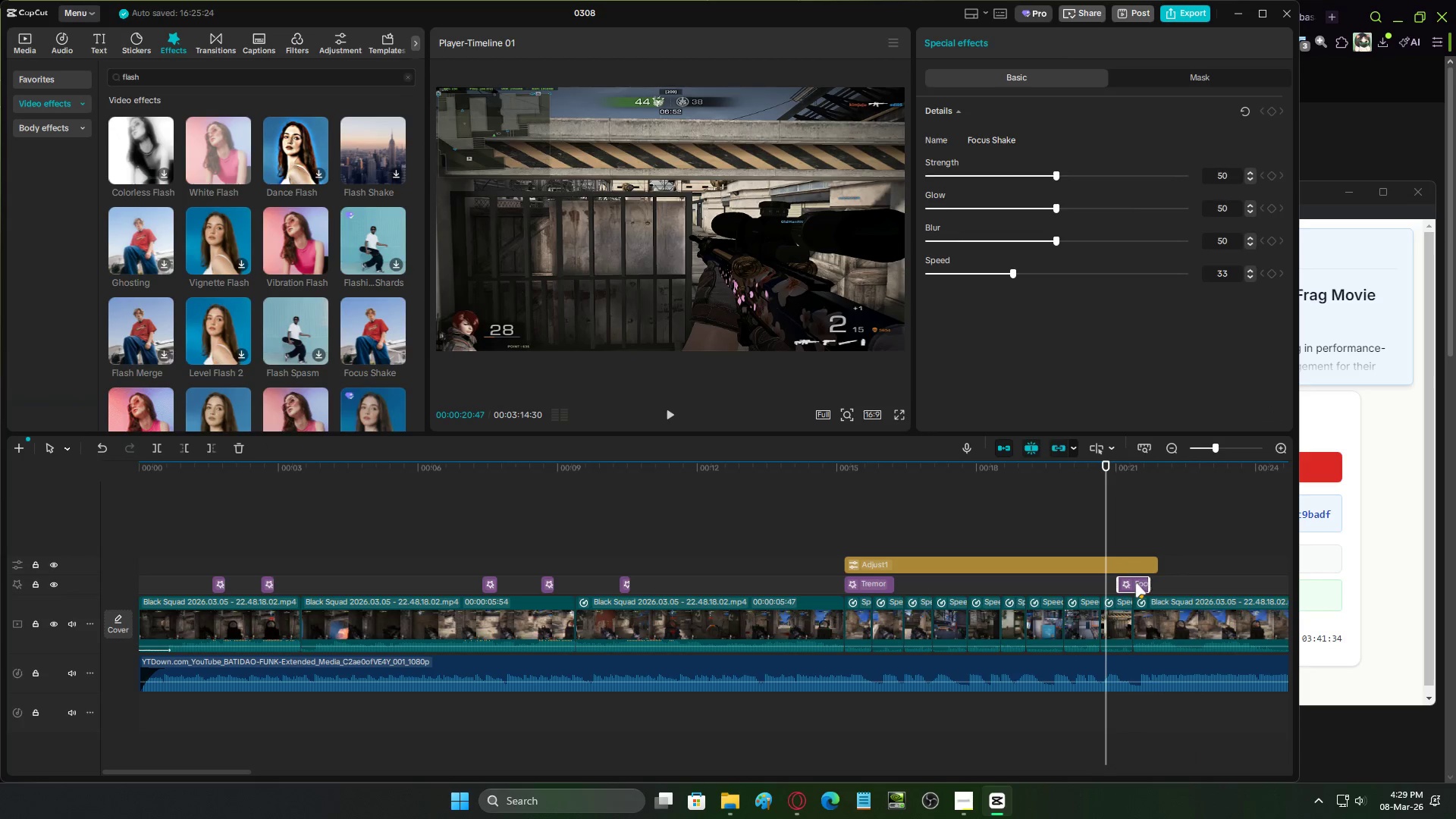 
left_click_drag(start_coordinate=[1135, 583], to_coordinate=[1165, 583])
 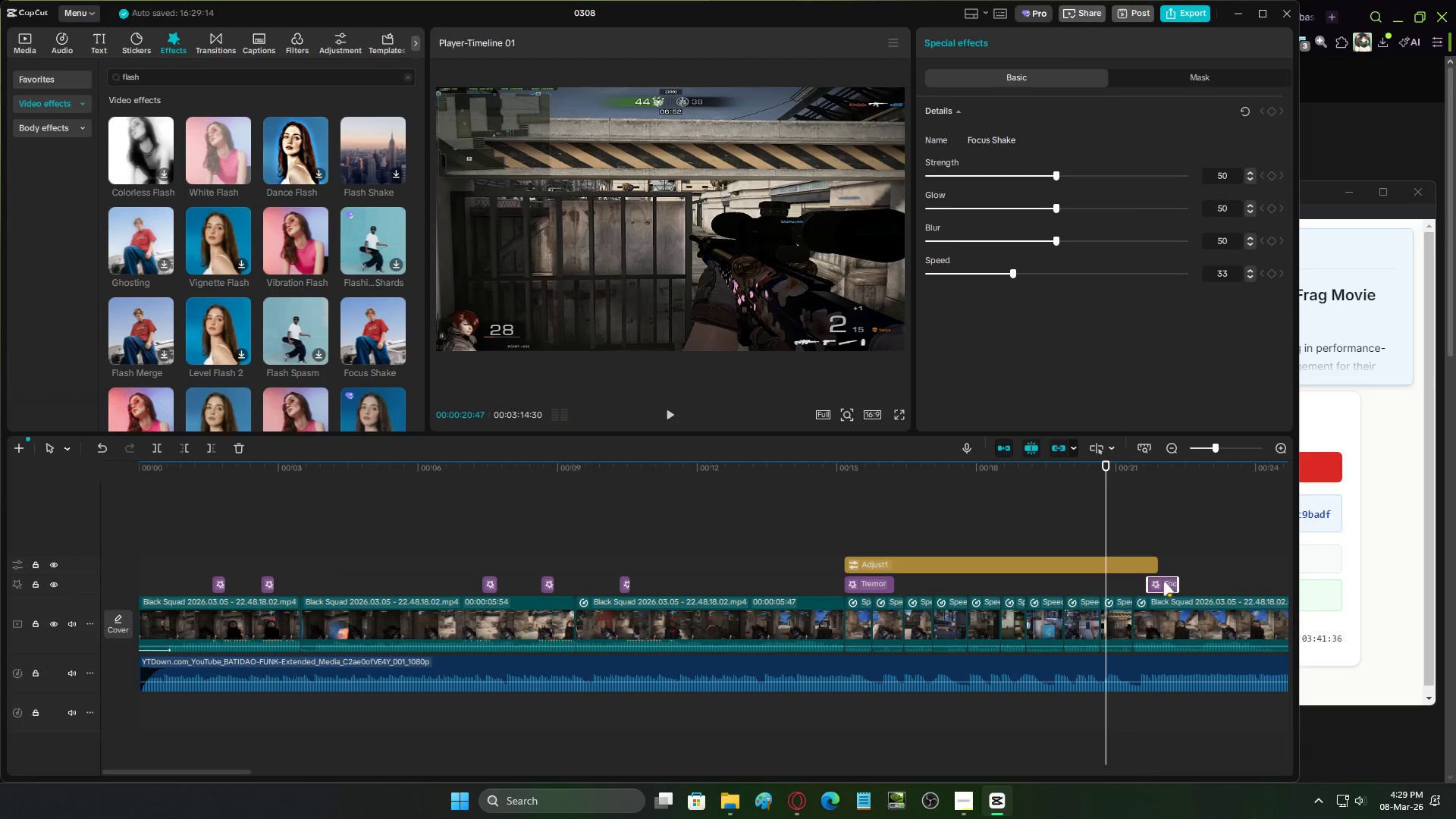 
key(Space)
 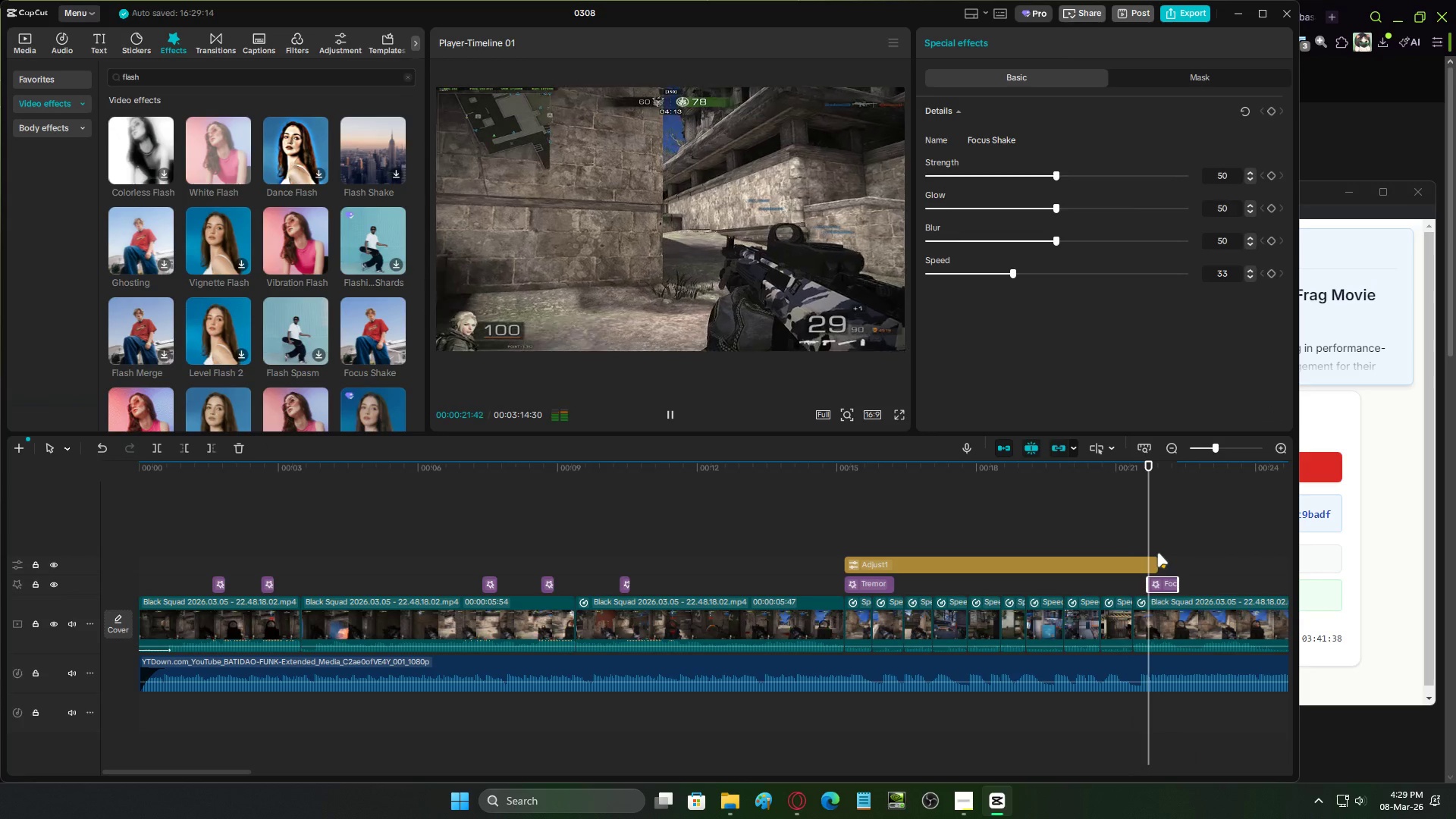 
key(Space)
 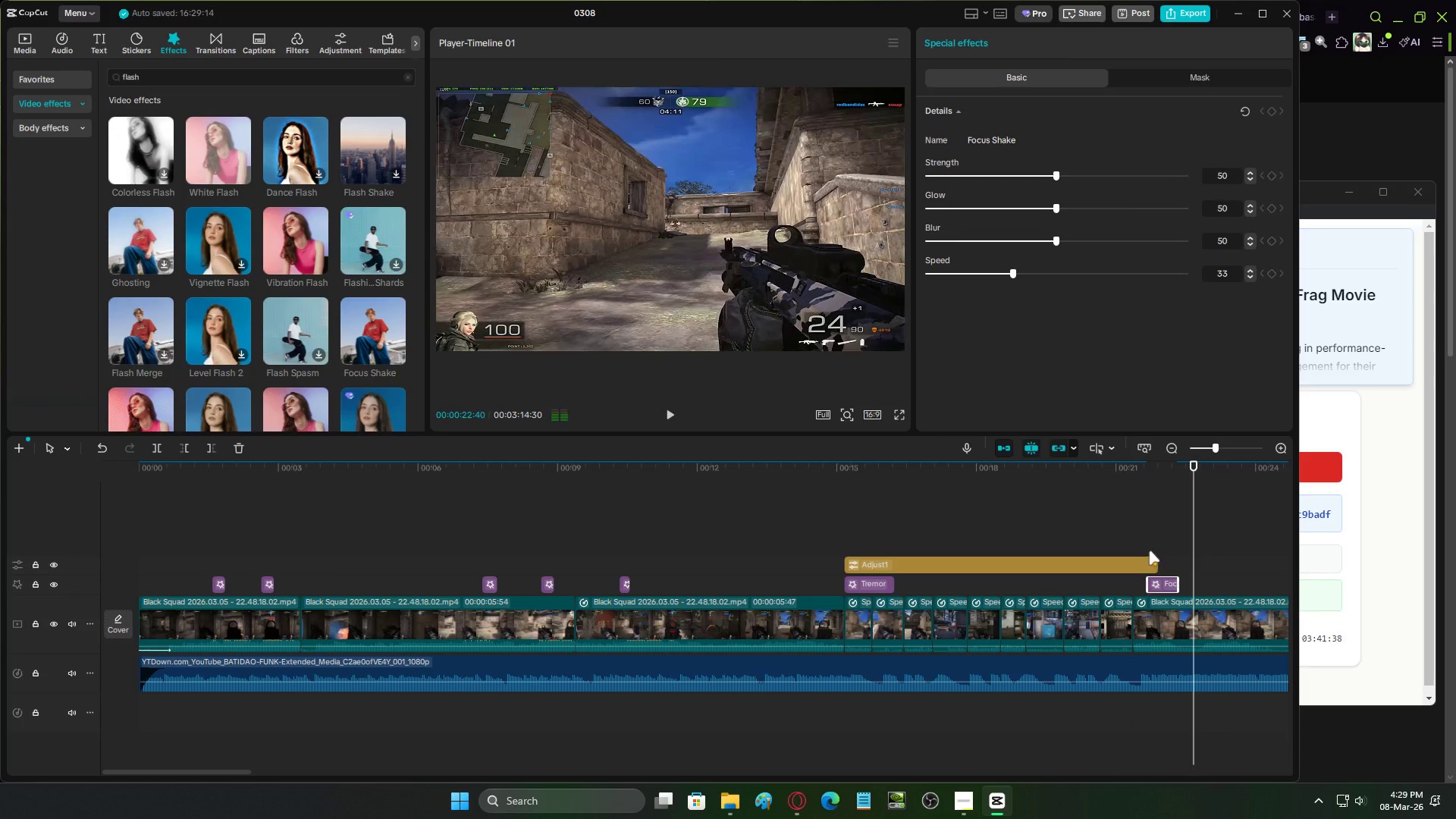 
left_click([1147, 550])
 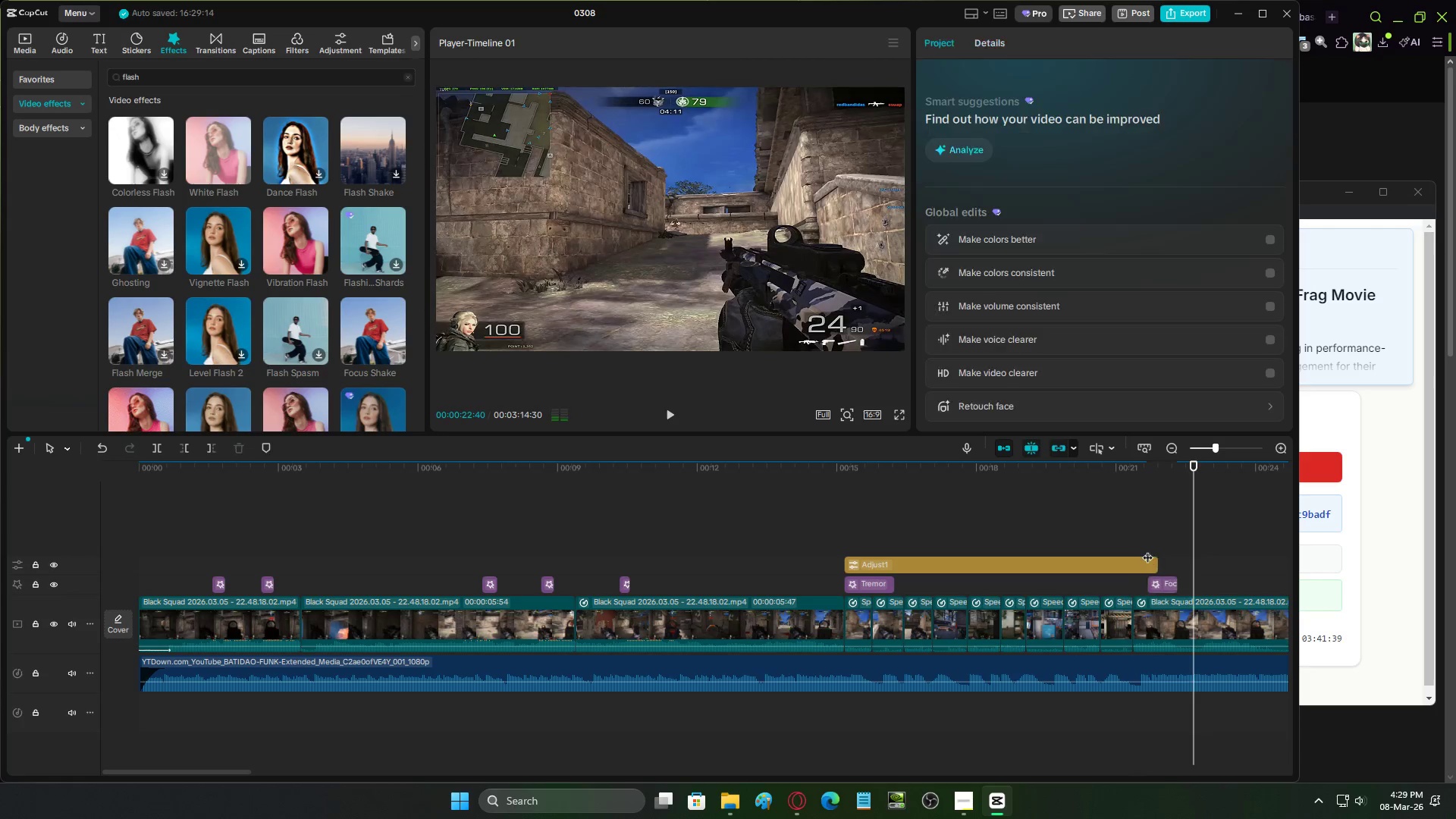 
key(Space)
 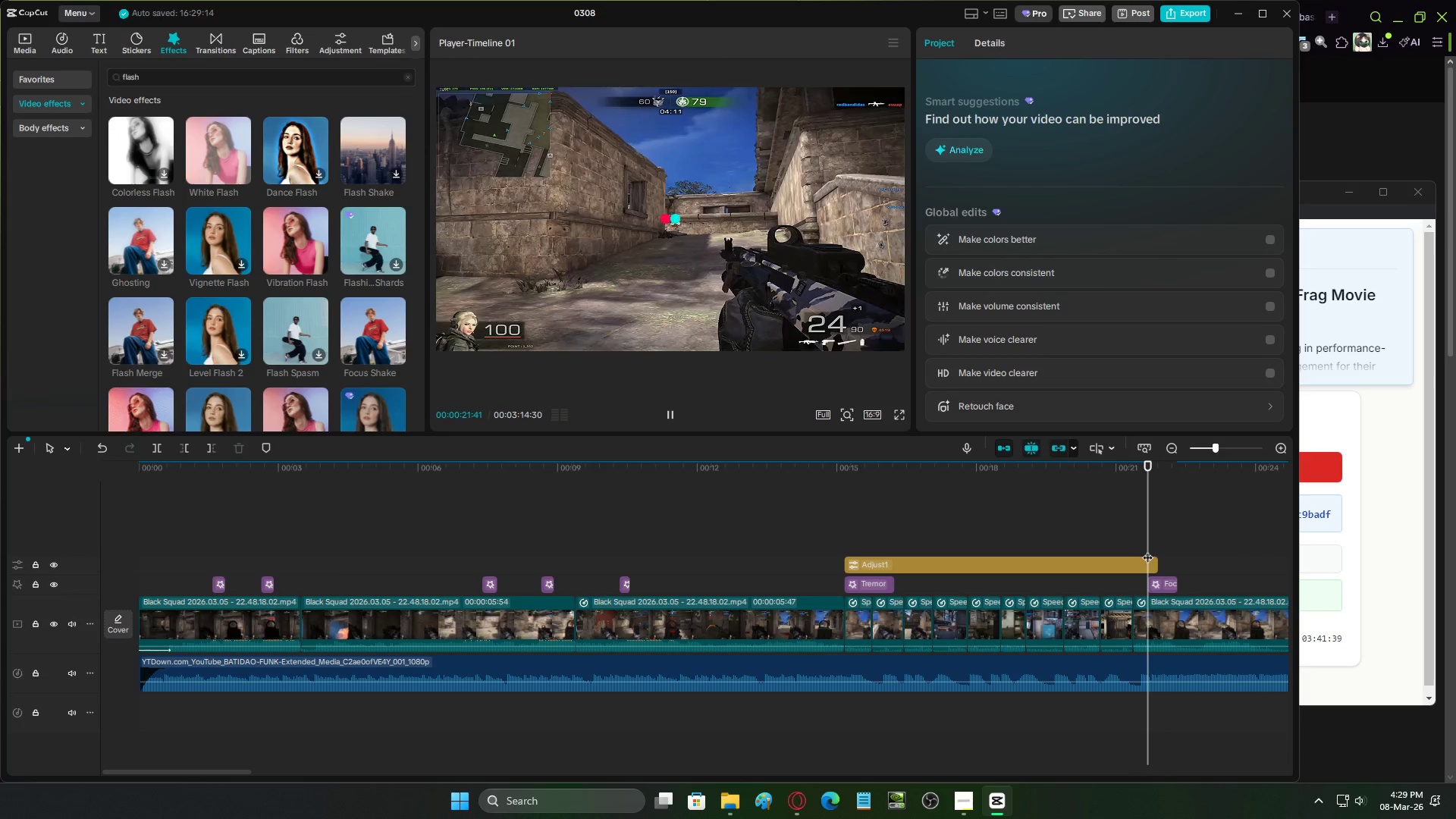 
key(Space)
 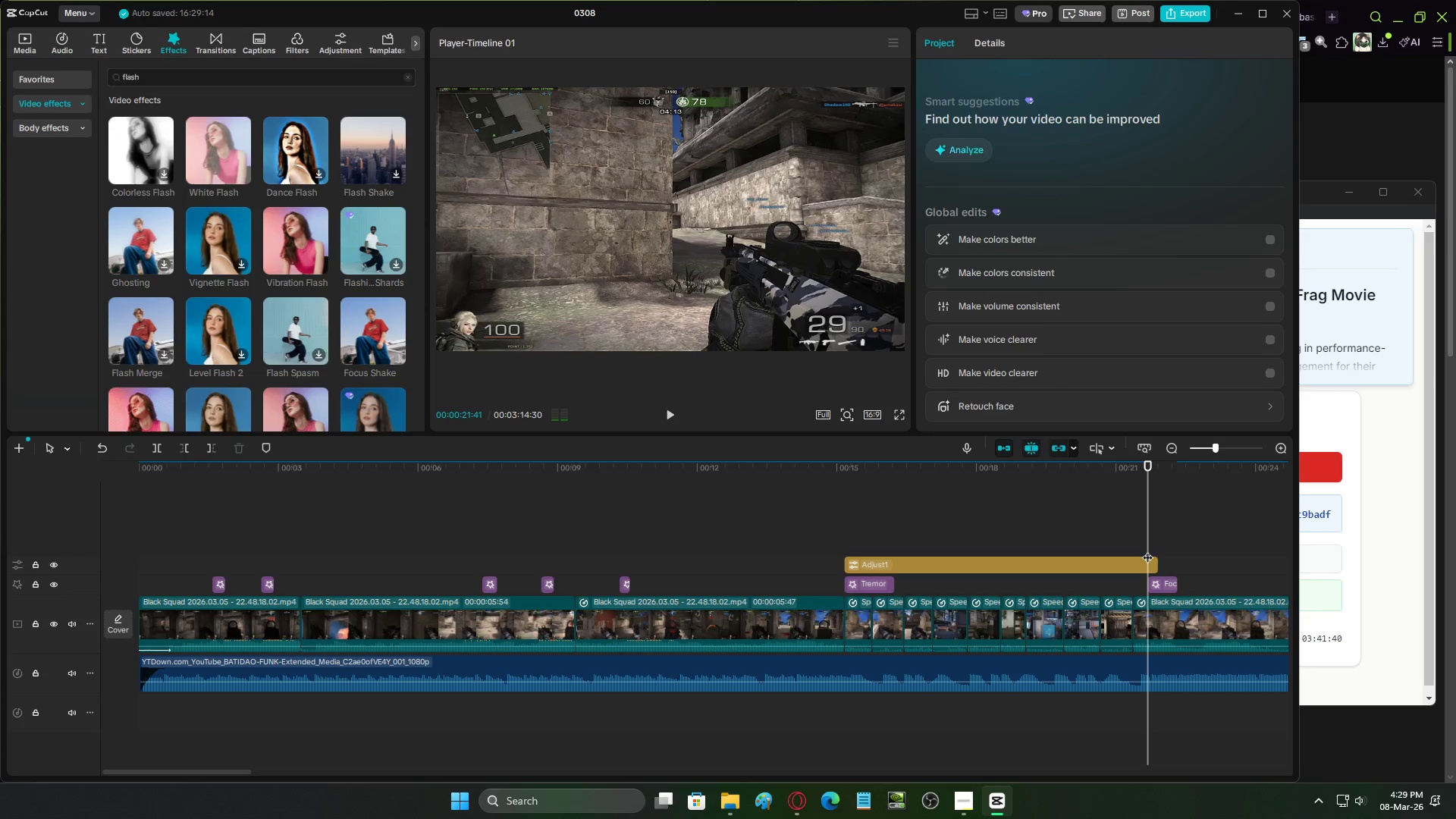 
key(Space)
 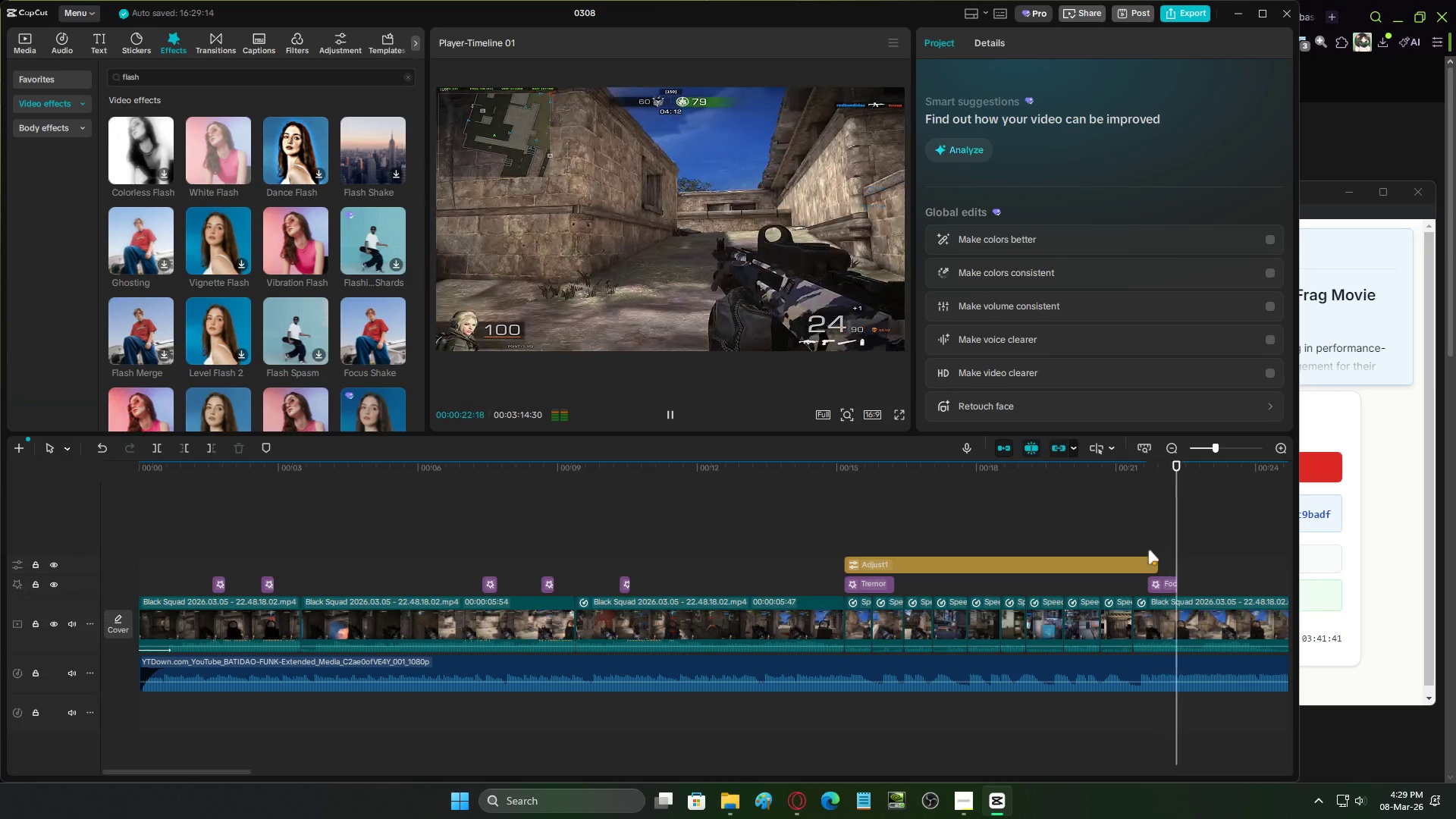 
key(Space)
 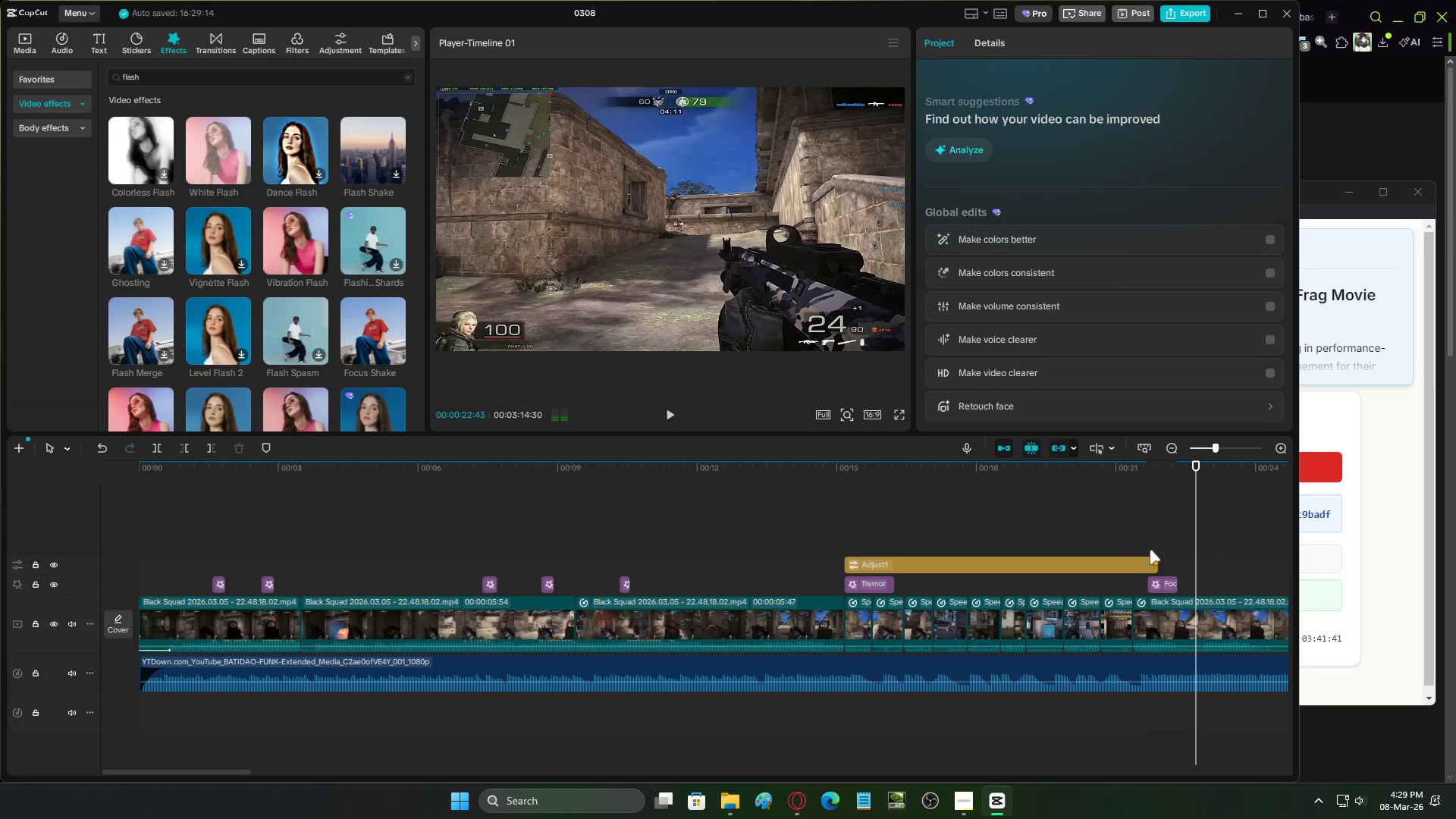 
key(Space)
 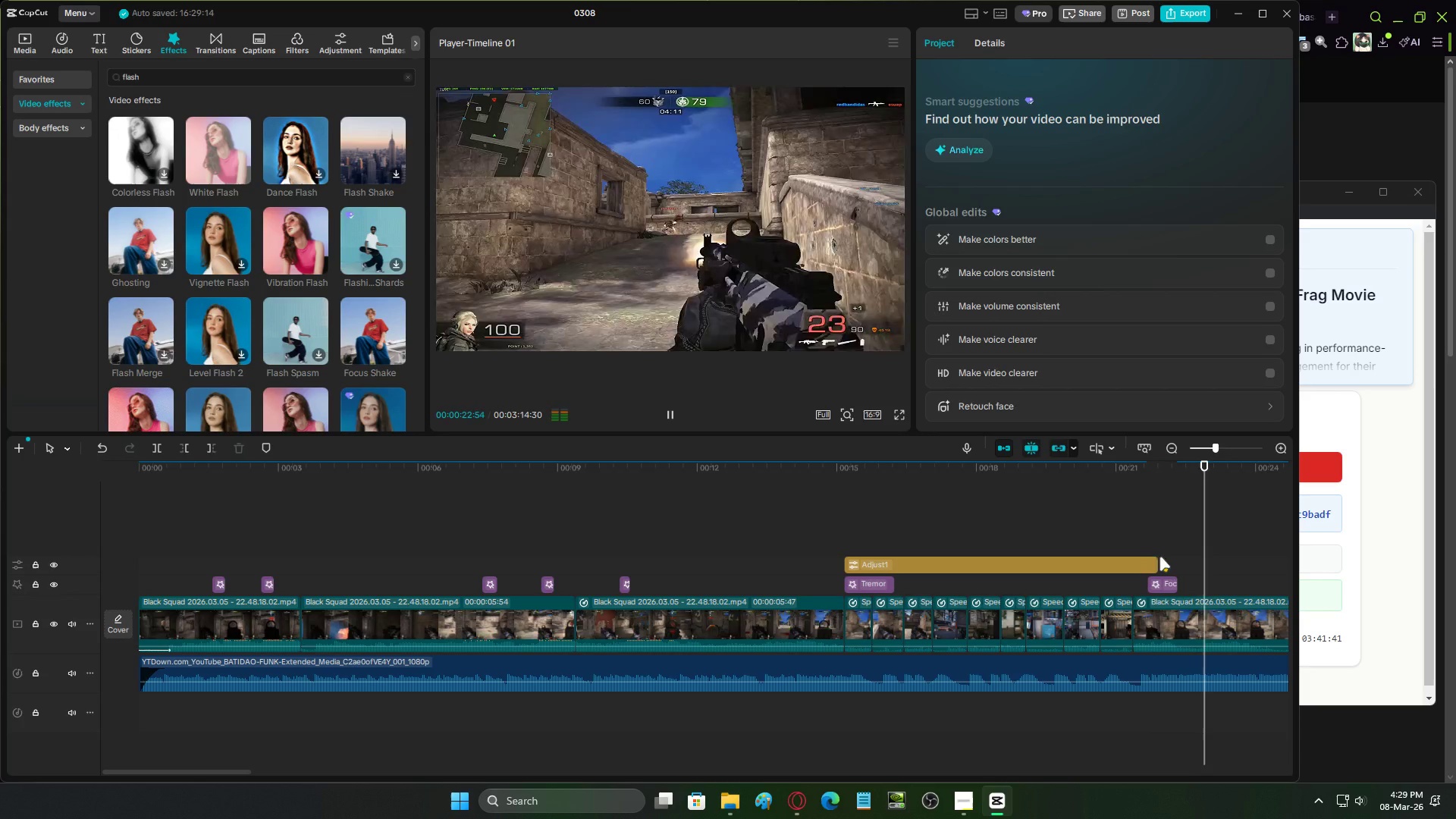 
key(Space)
 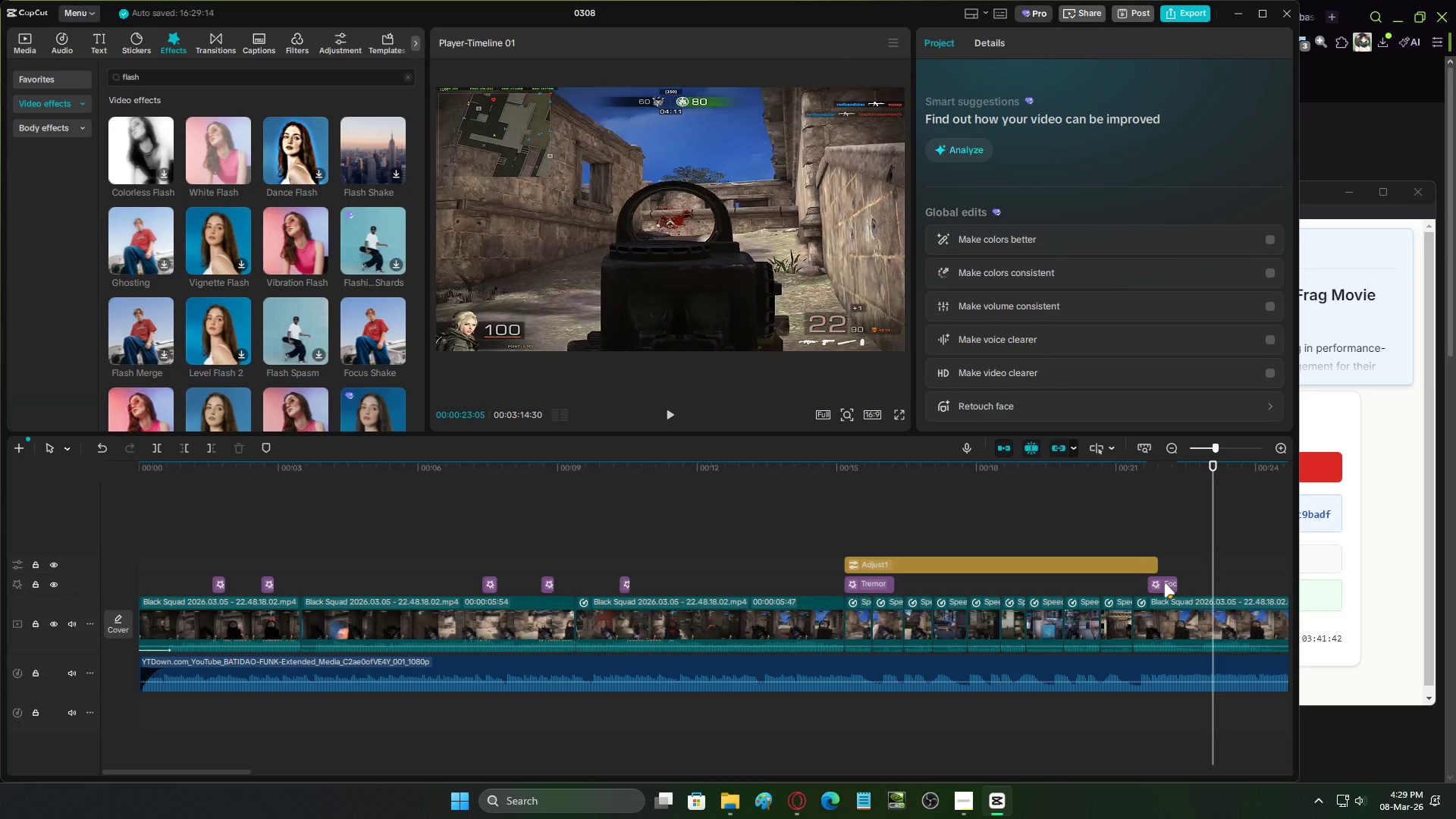 
left_click([1164, 583])
 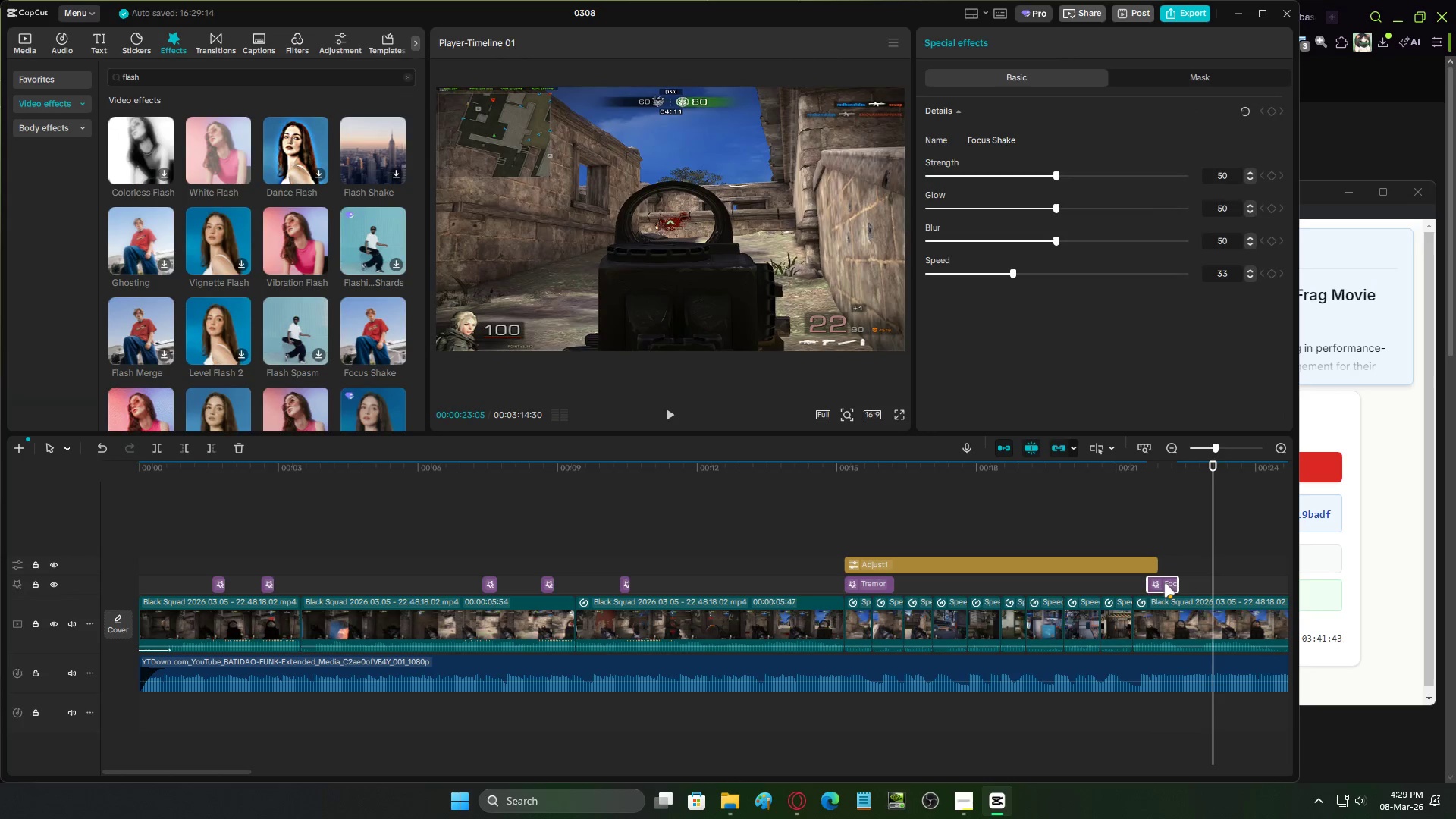 
key(X)
 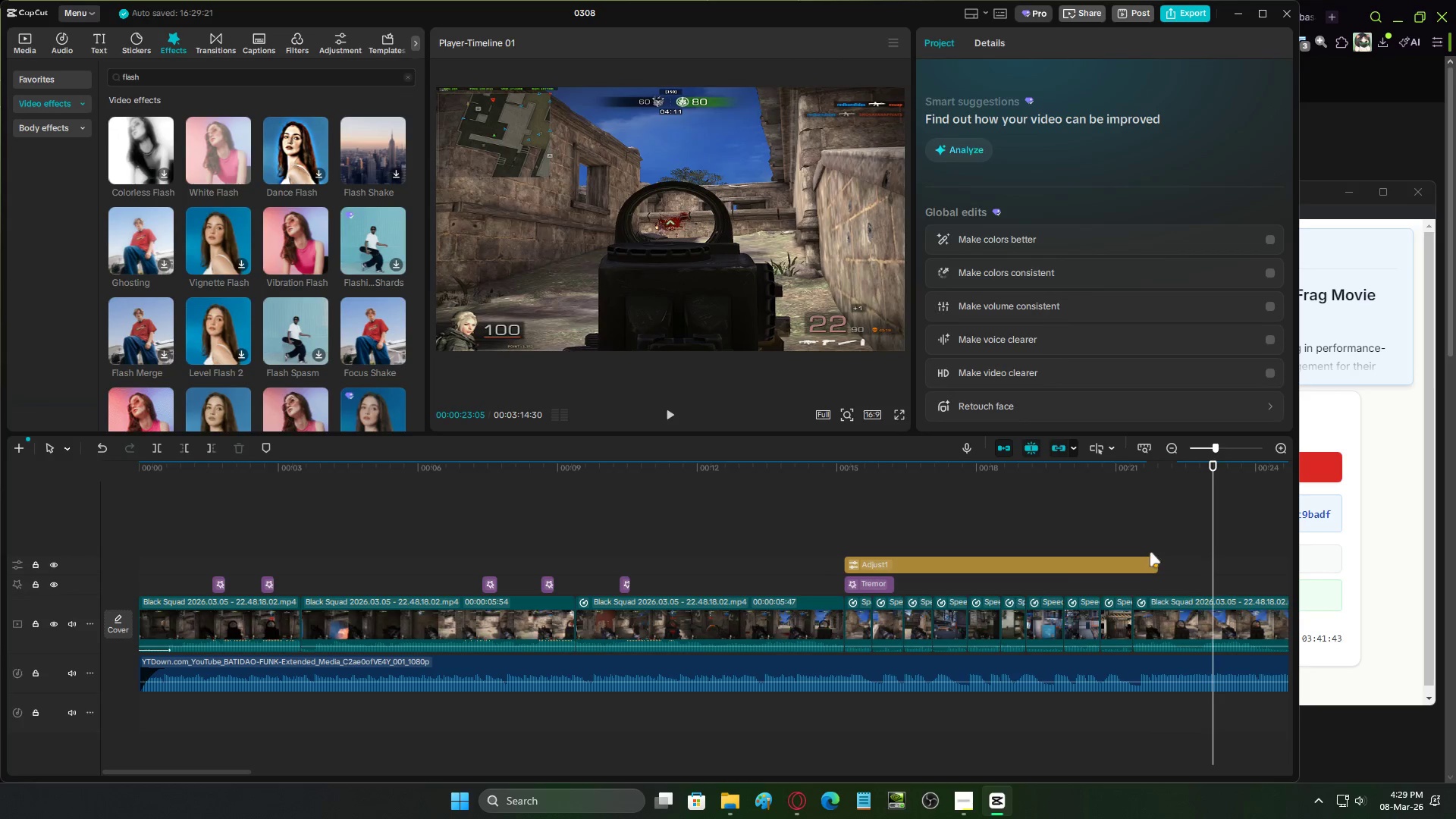 
left_click([1147, 545])
 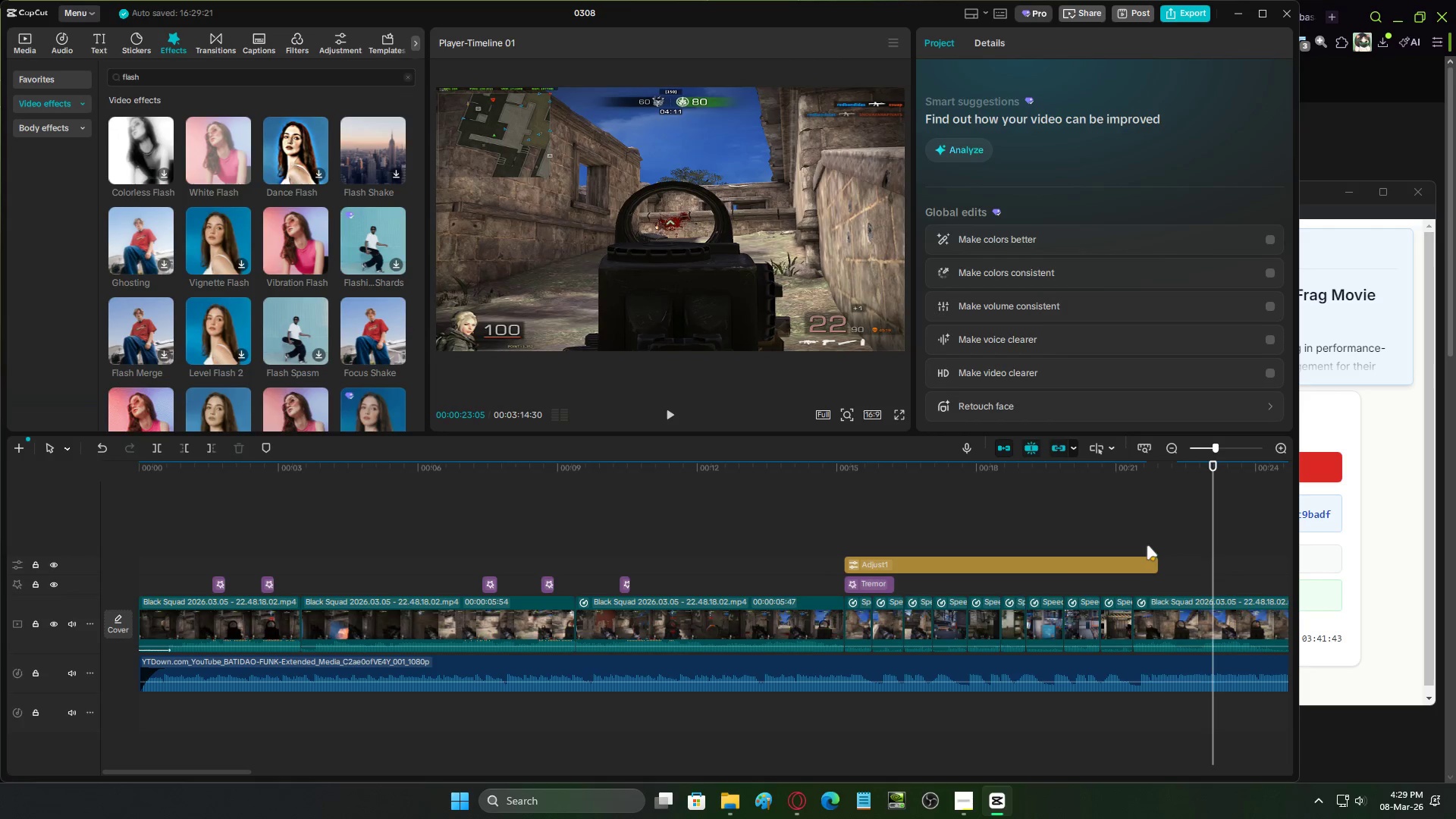 
key(Space)
 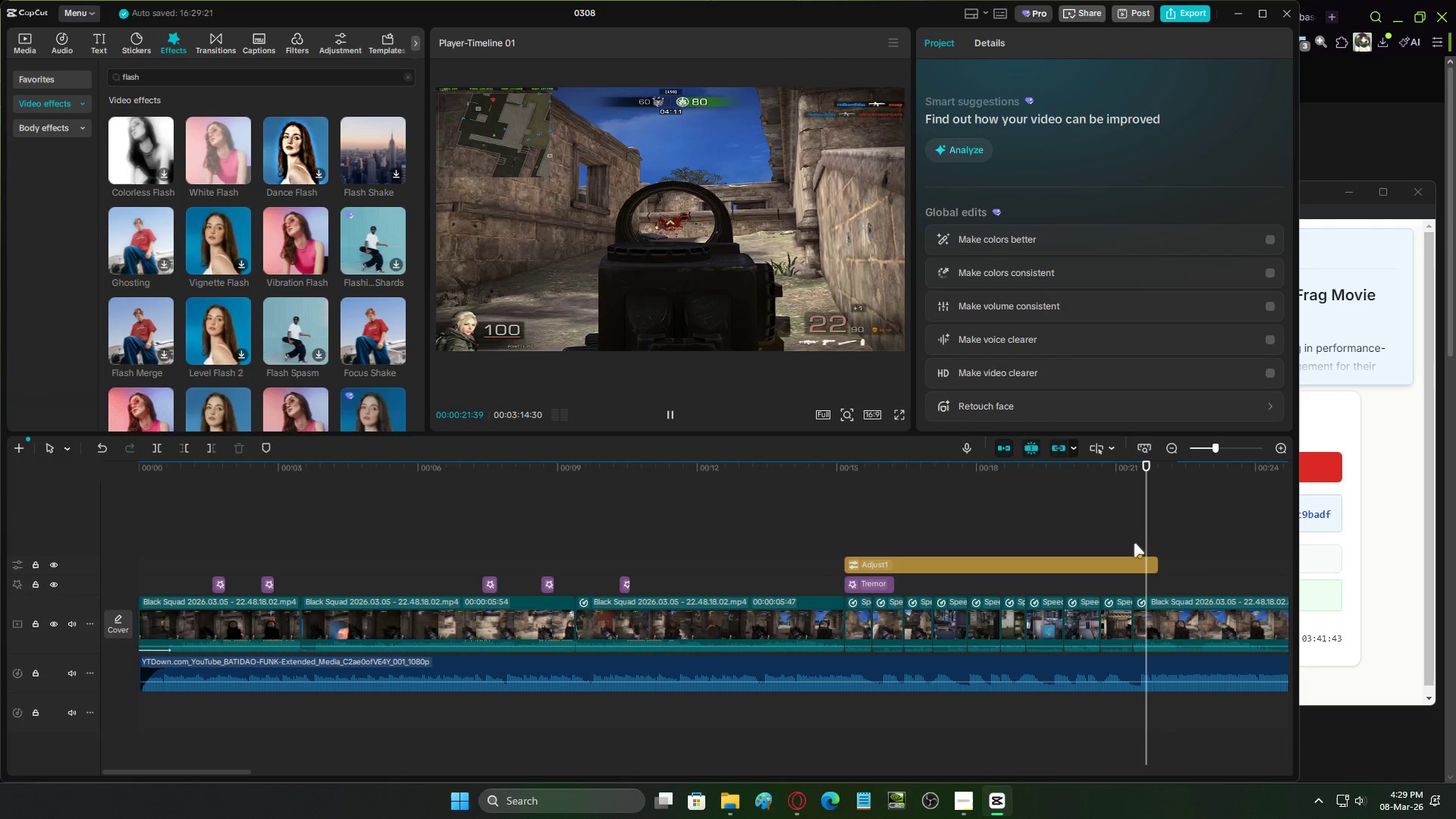 
left_click([1133, 542])
 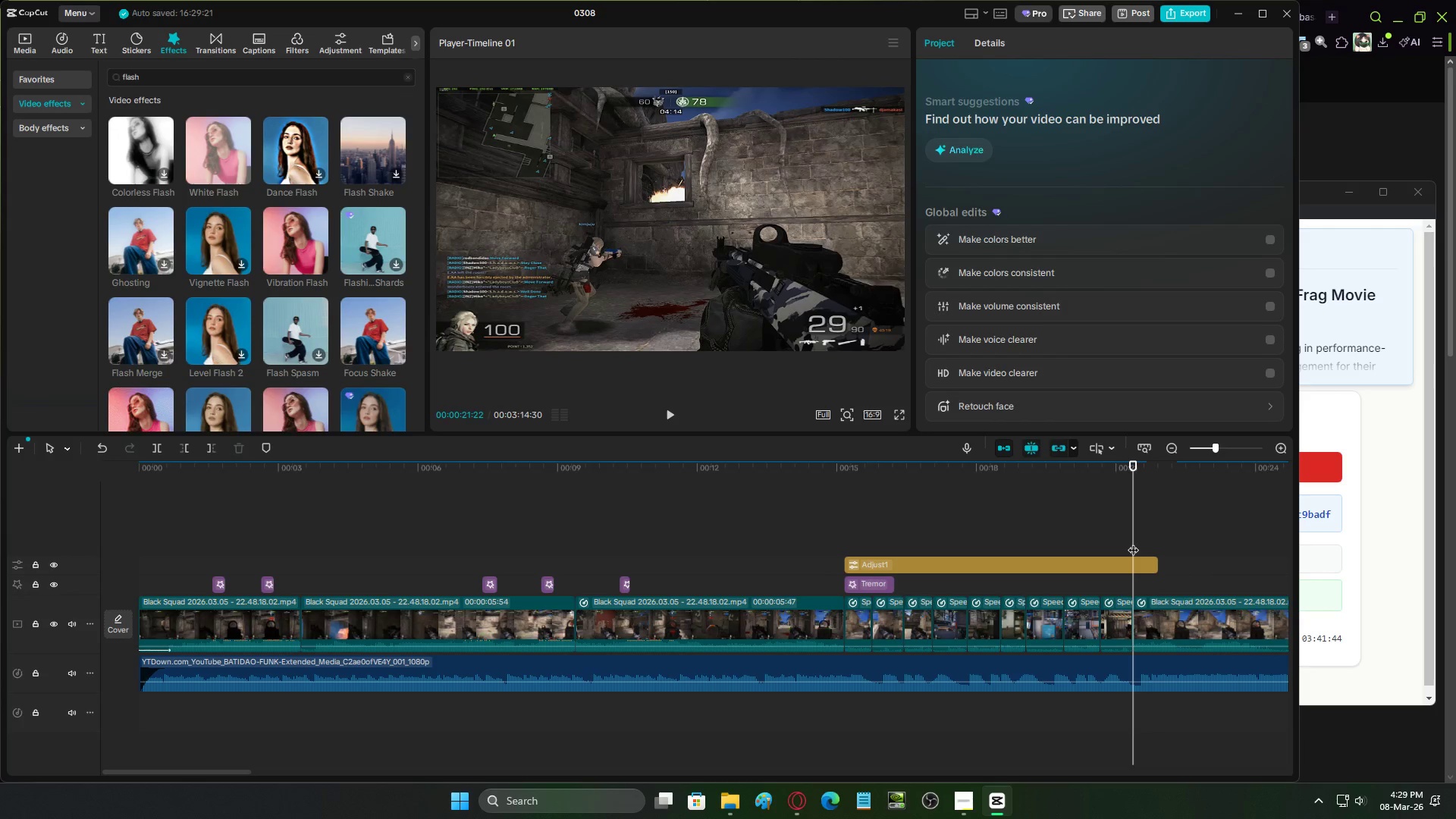 
key(Enter)
 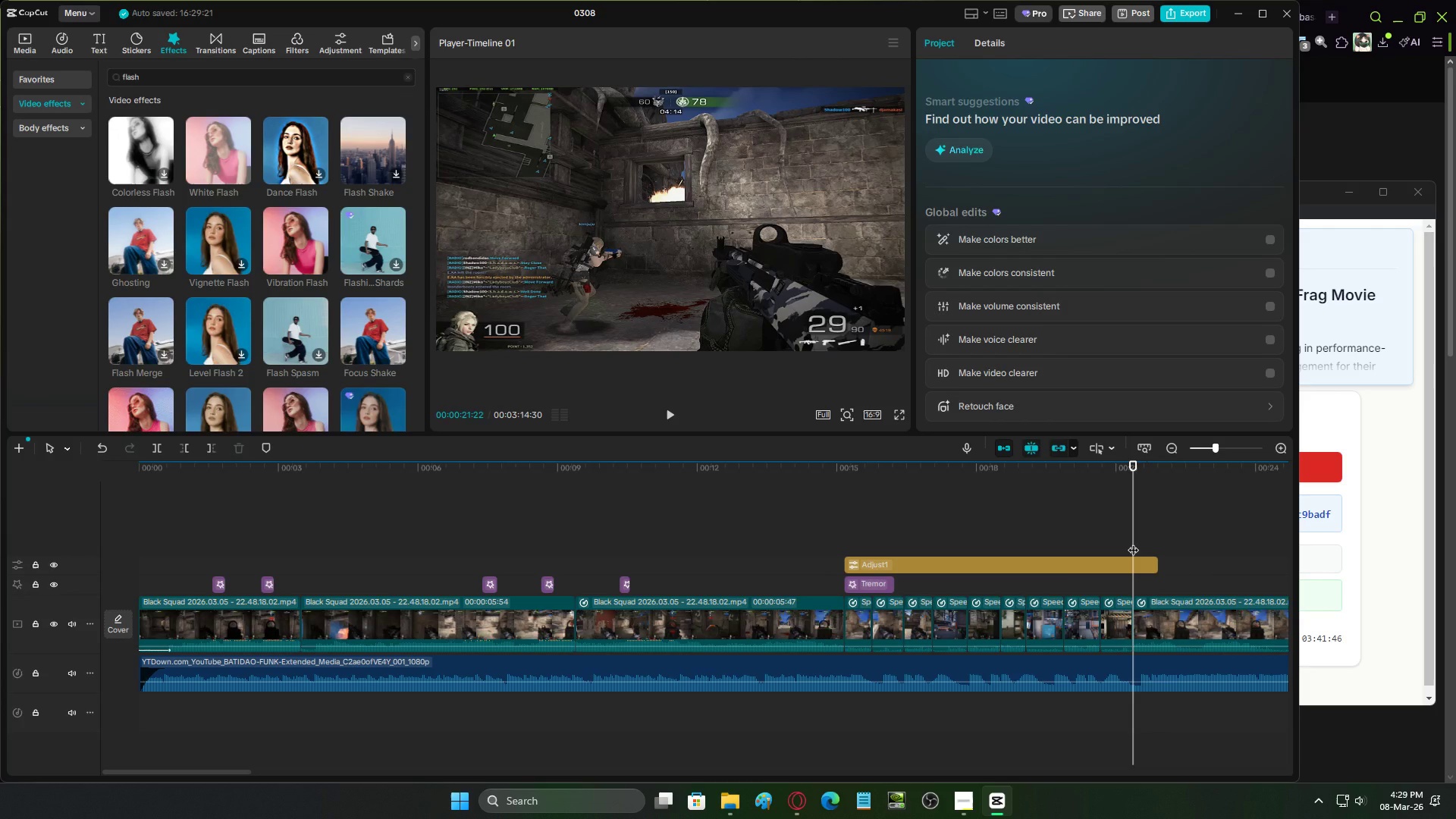 
key(Space)
 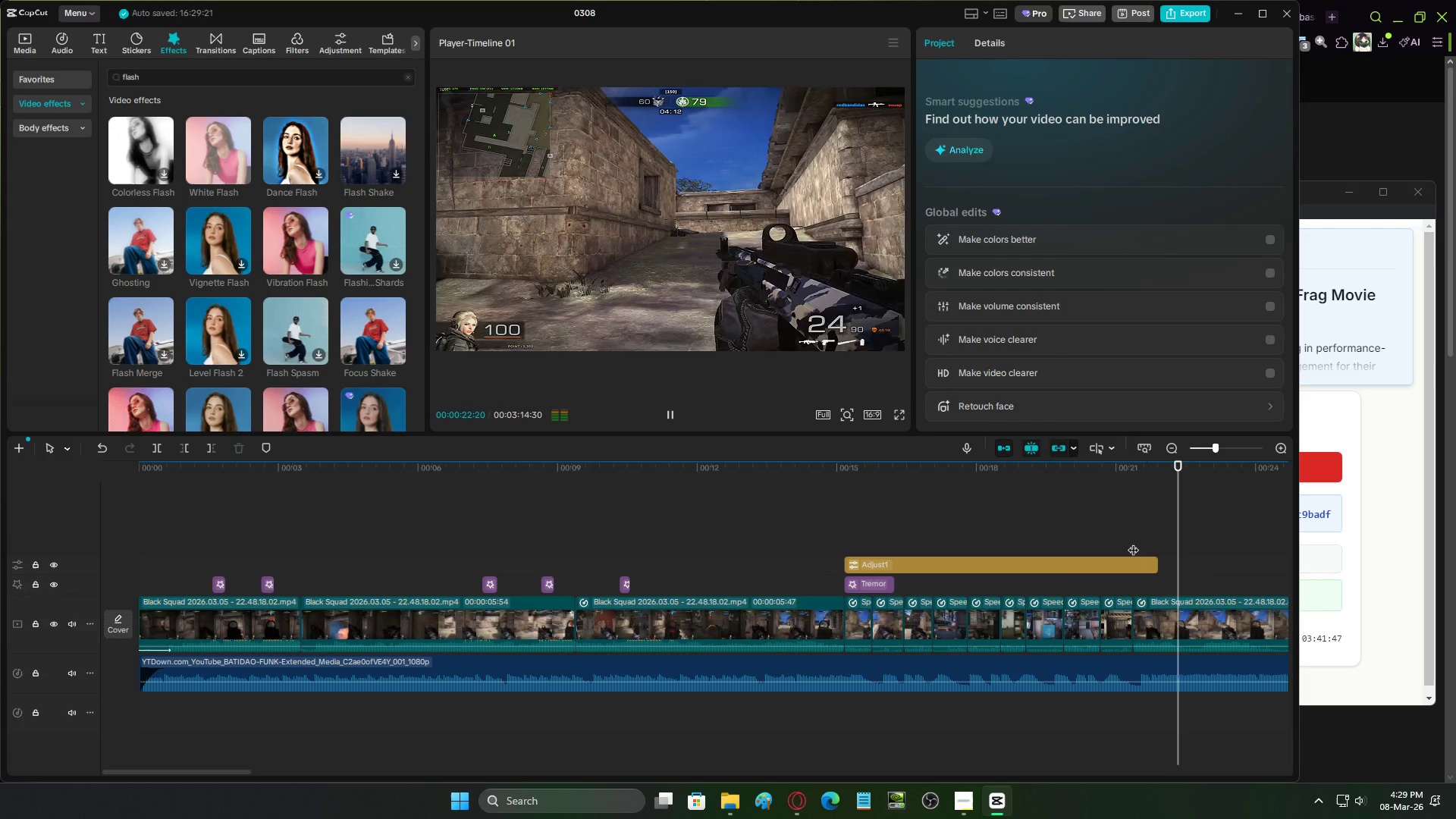 
key(Space)
 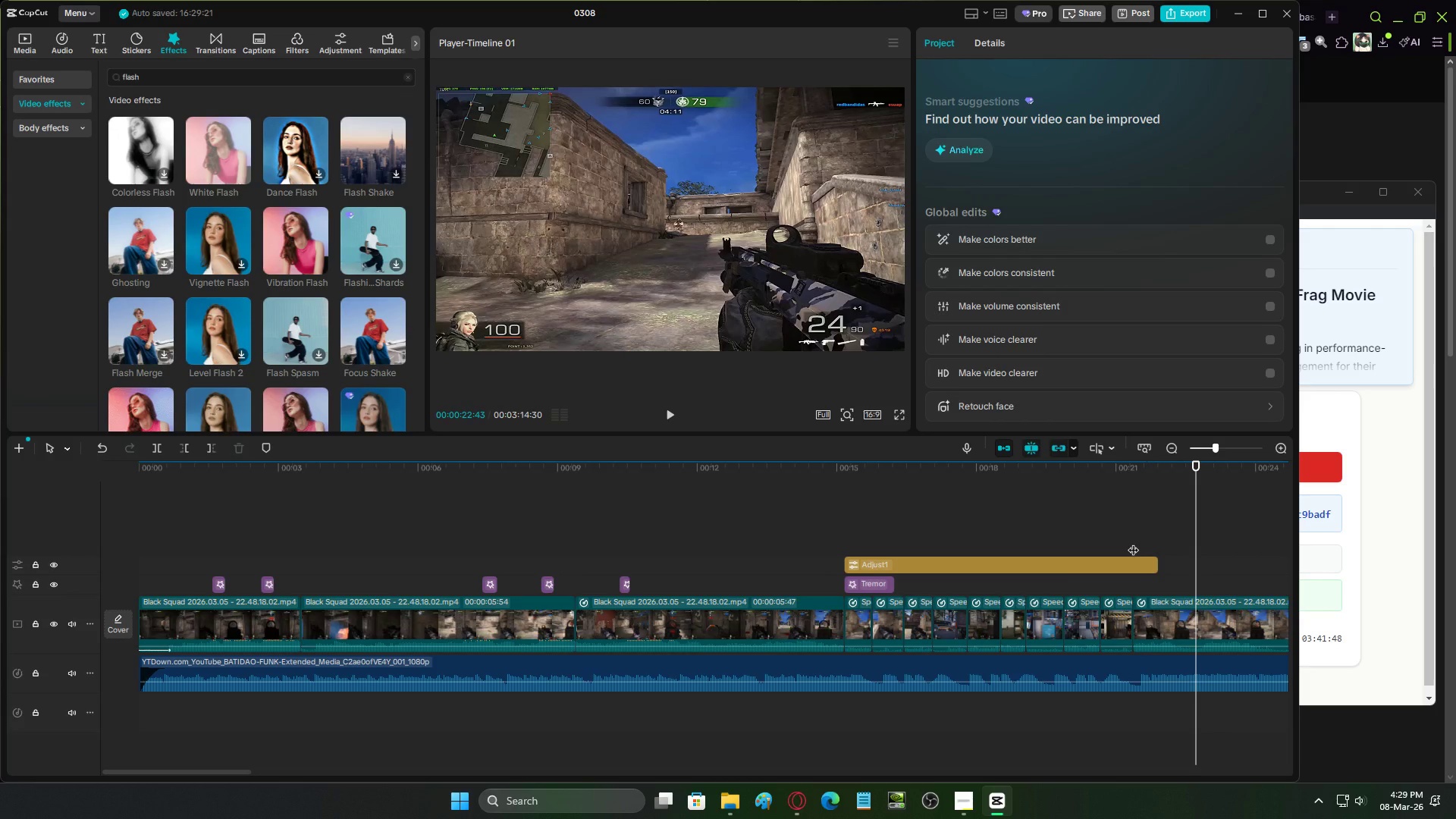 
left_click([1131, 542])
 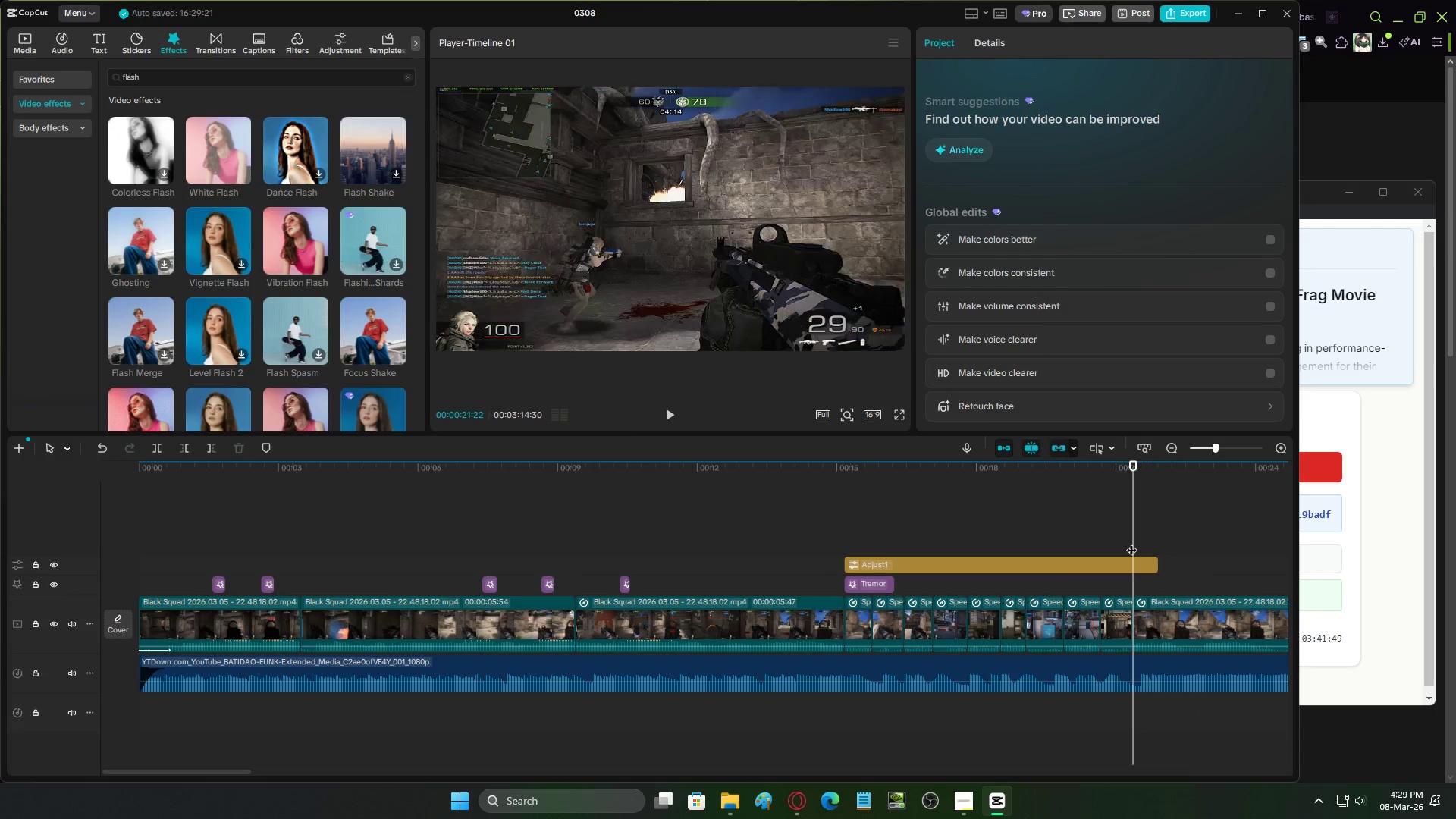 
key(Space)
 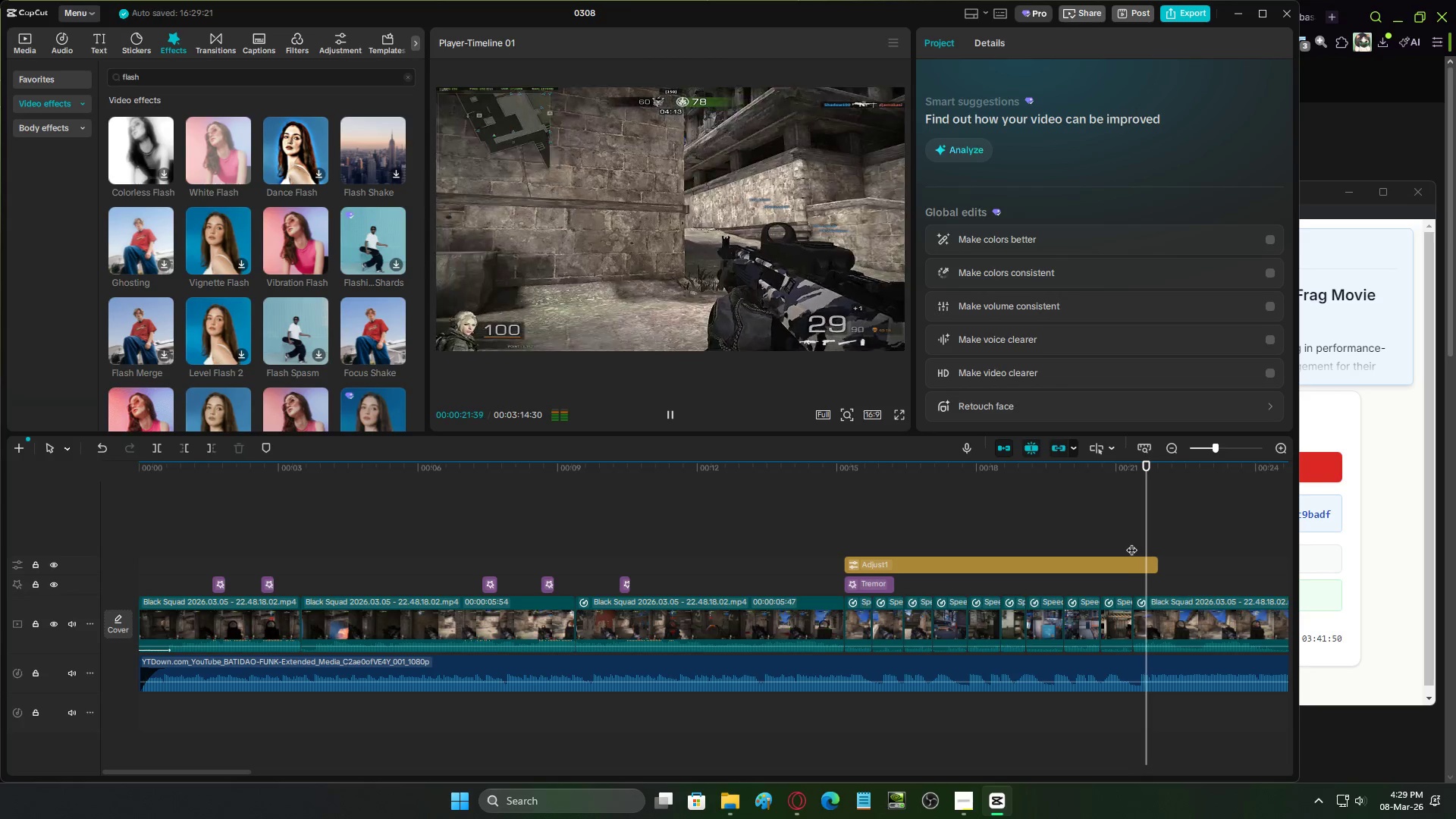 
key(Space)
 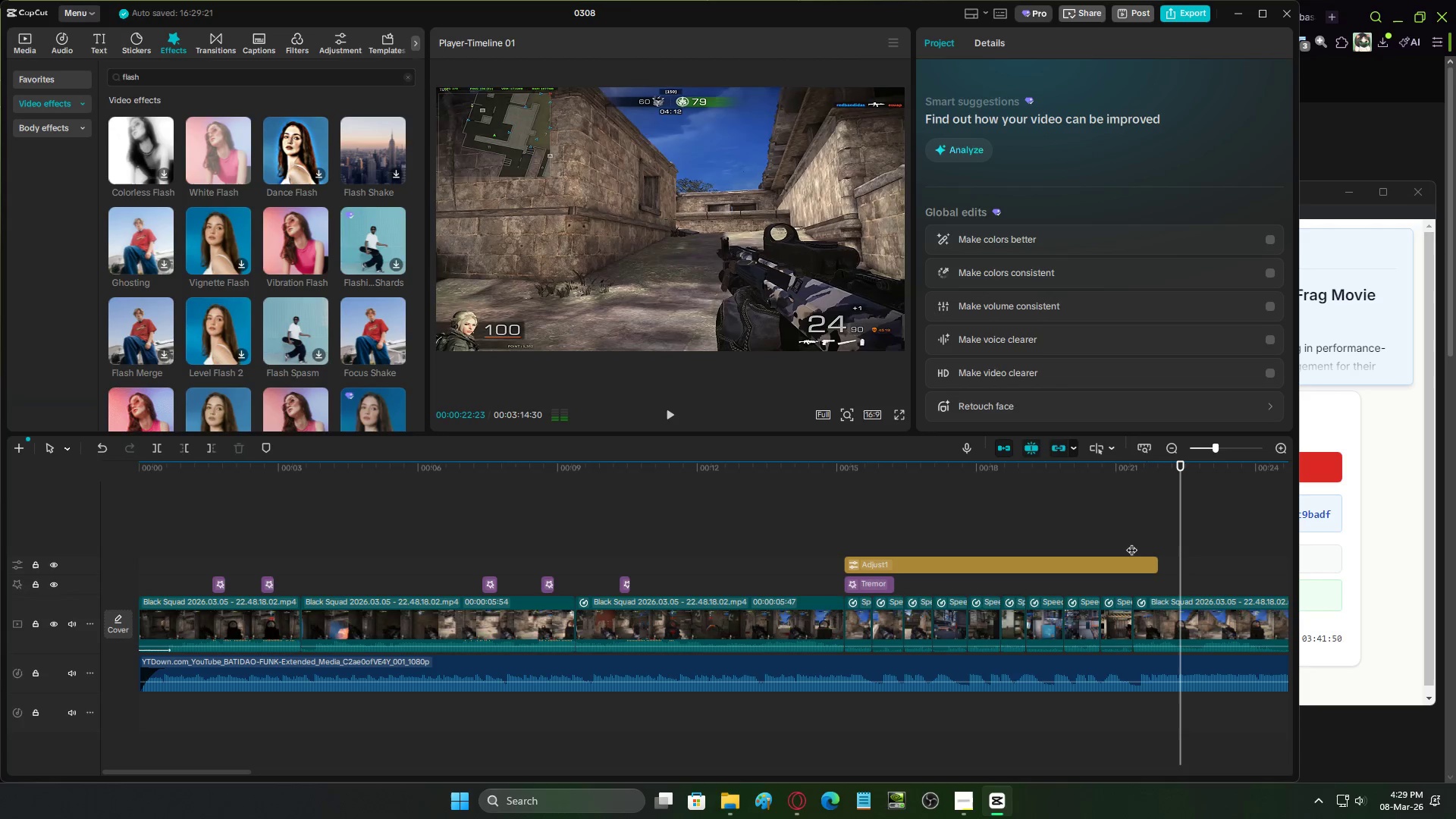 
left_click([1131, 541])
 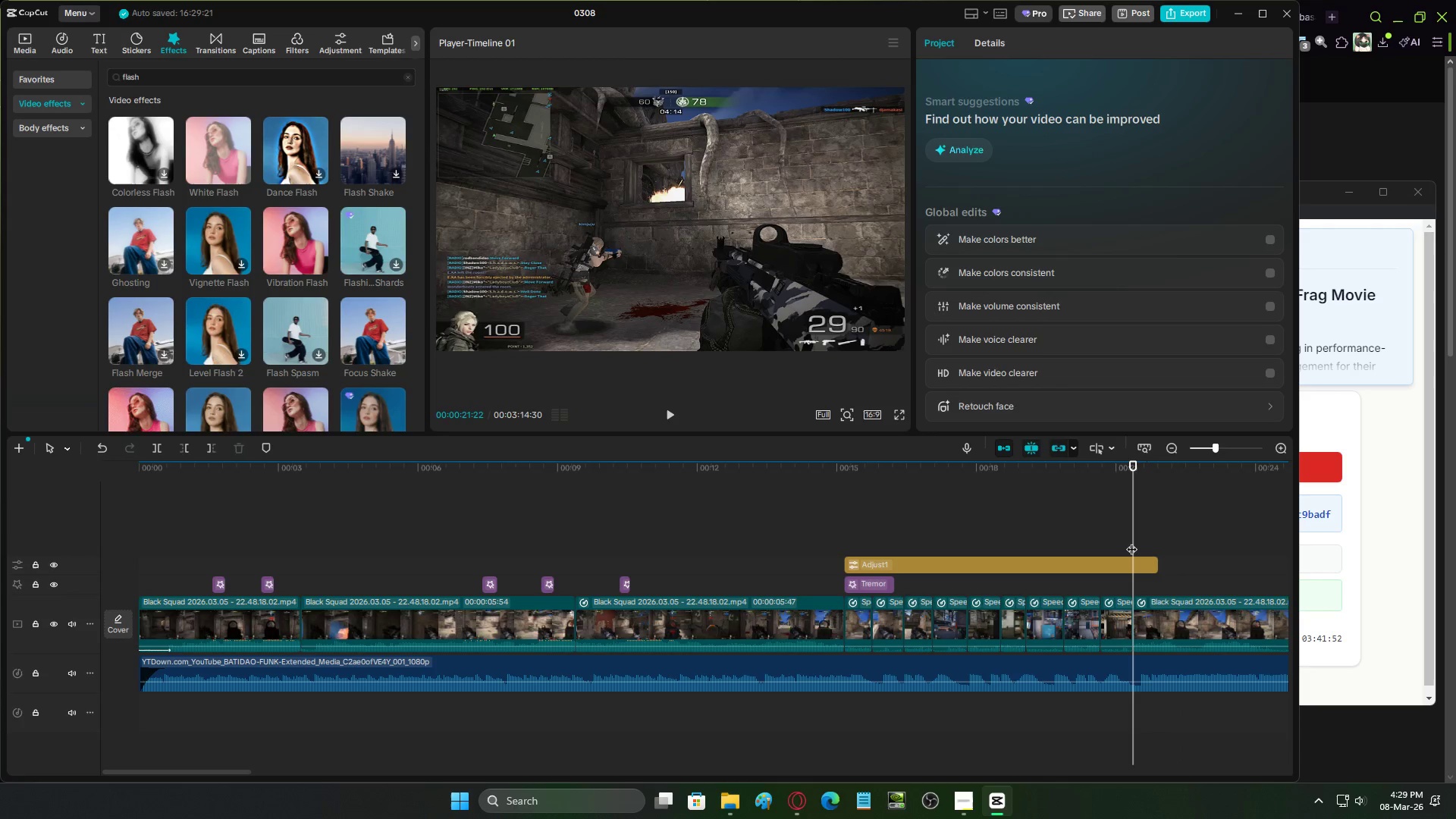 
key(Shift+ShiftRight)
 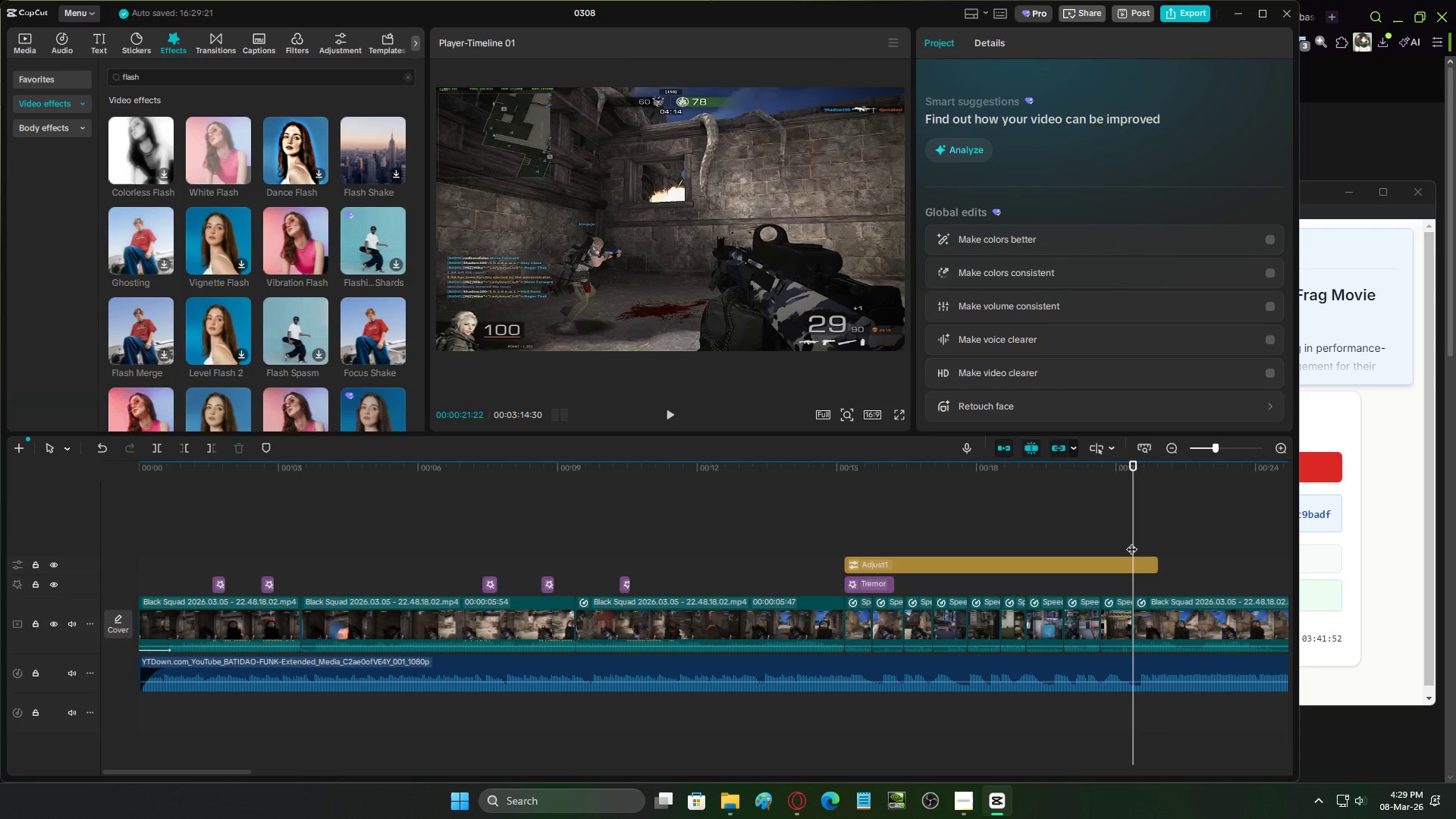 
key(Shift+Enter)
 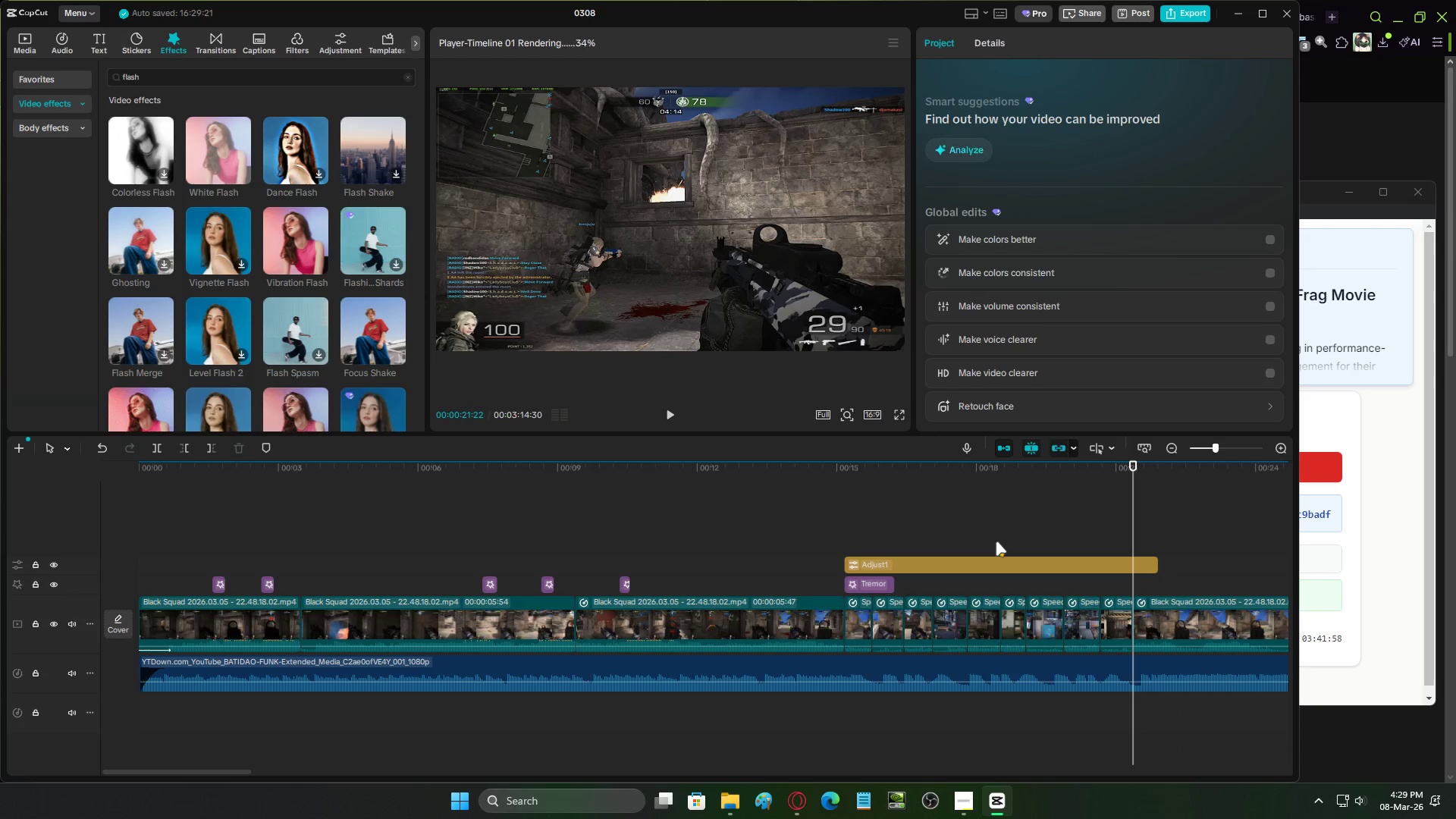 
wait(11.5)
 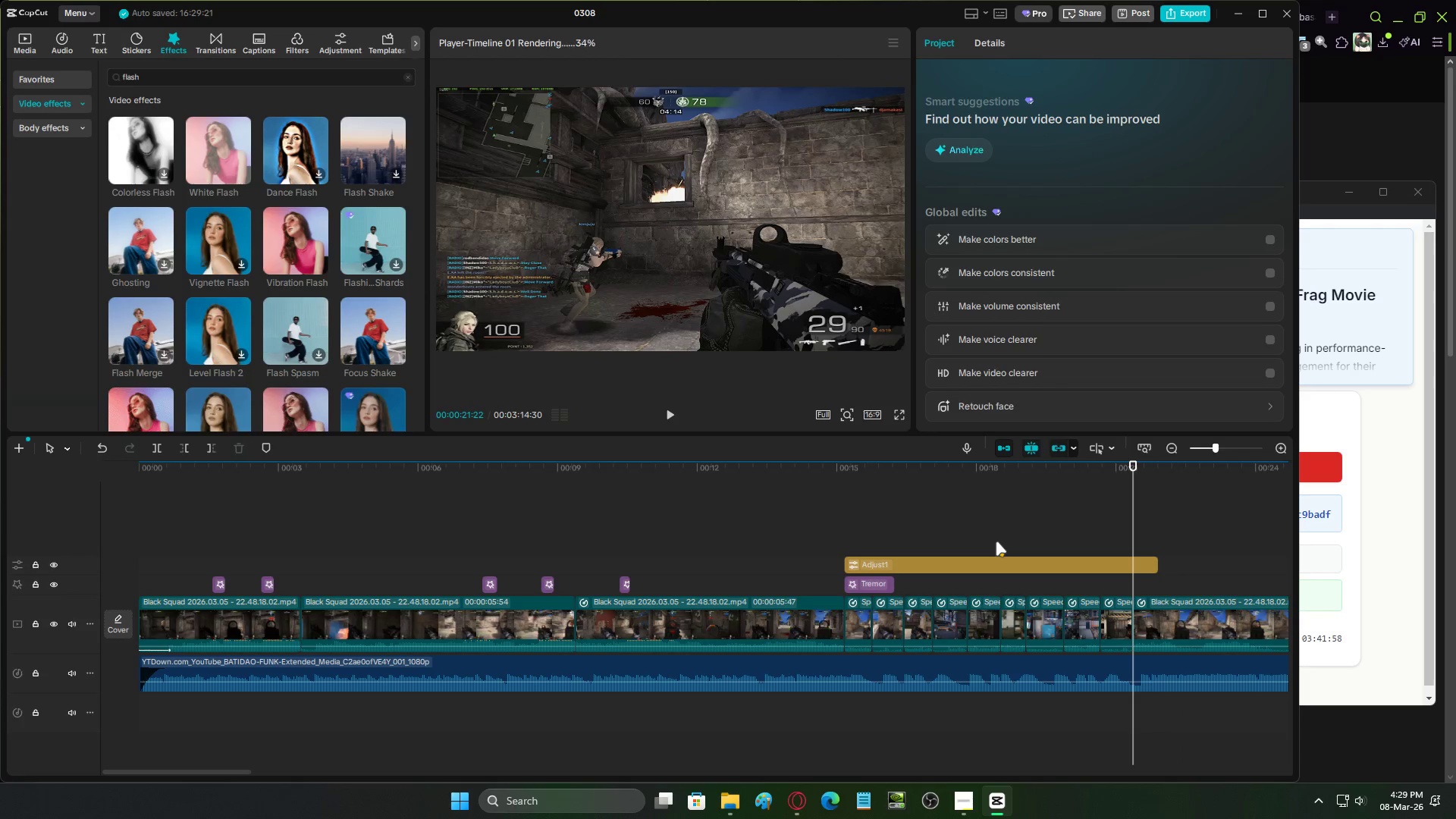 
key(Space)
 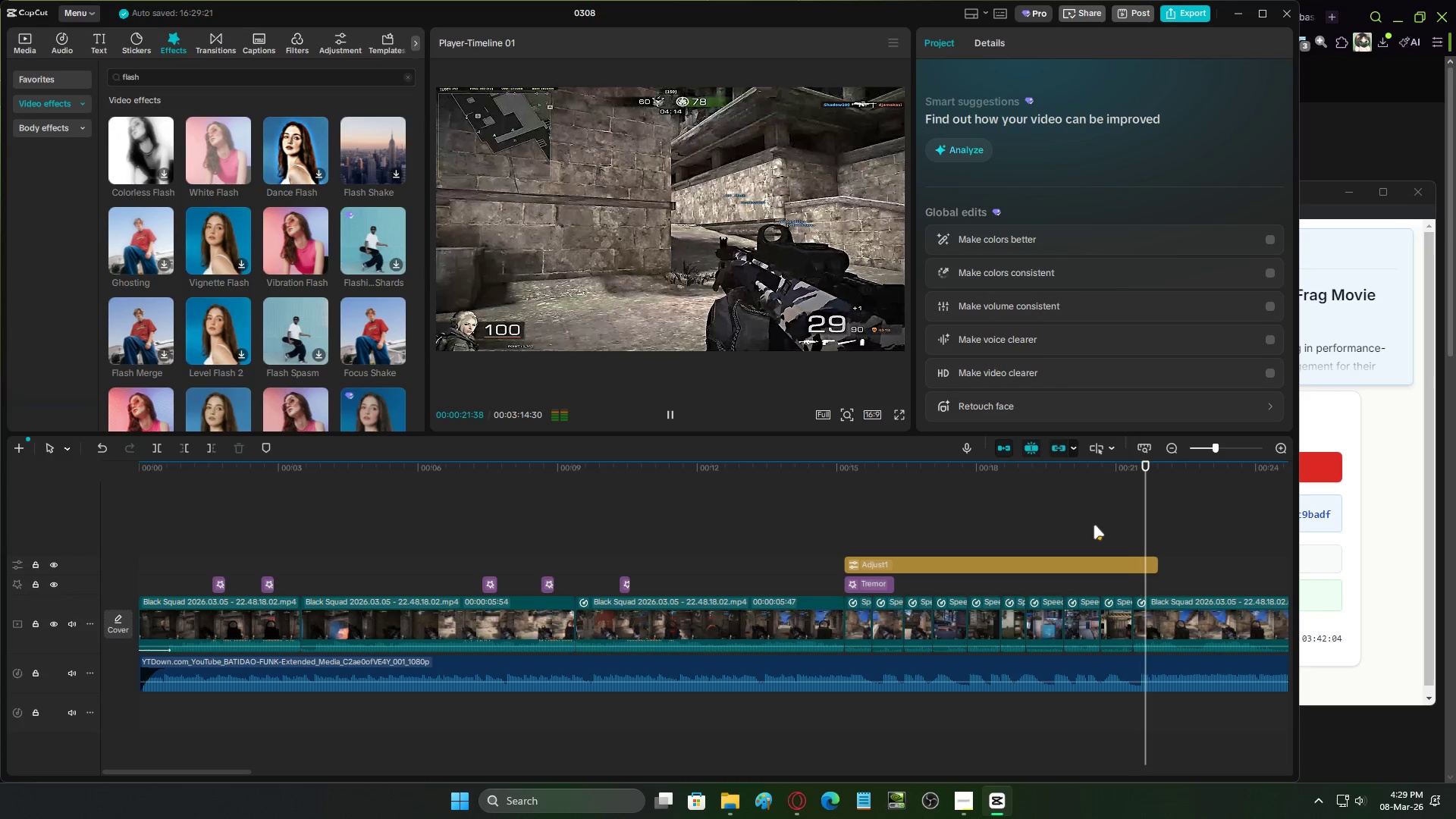 
left_click([1094, 525])
 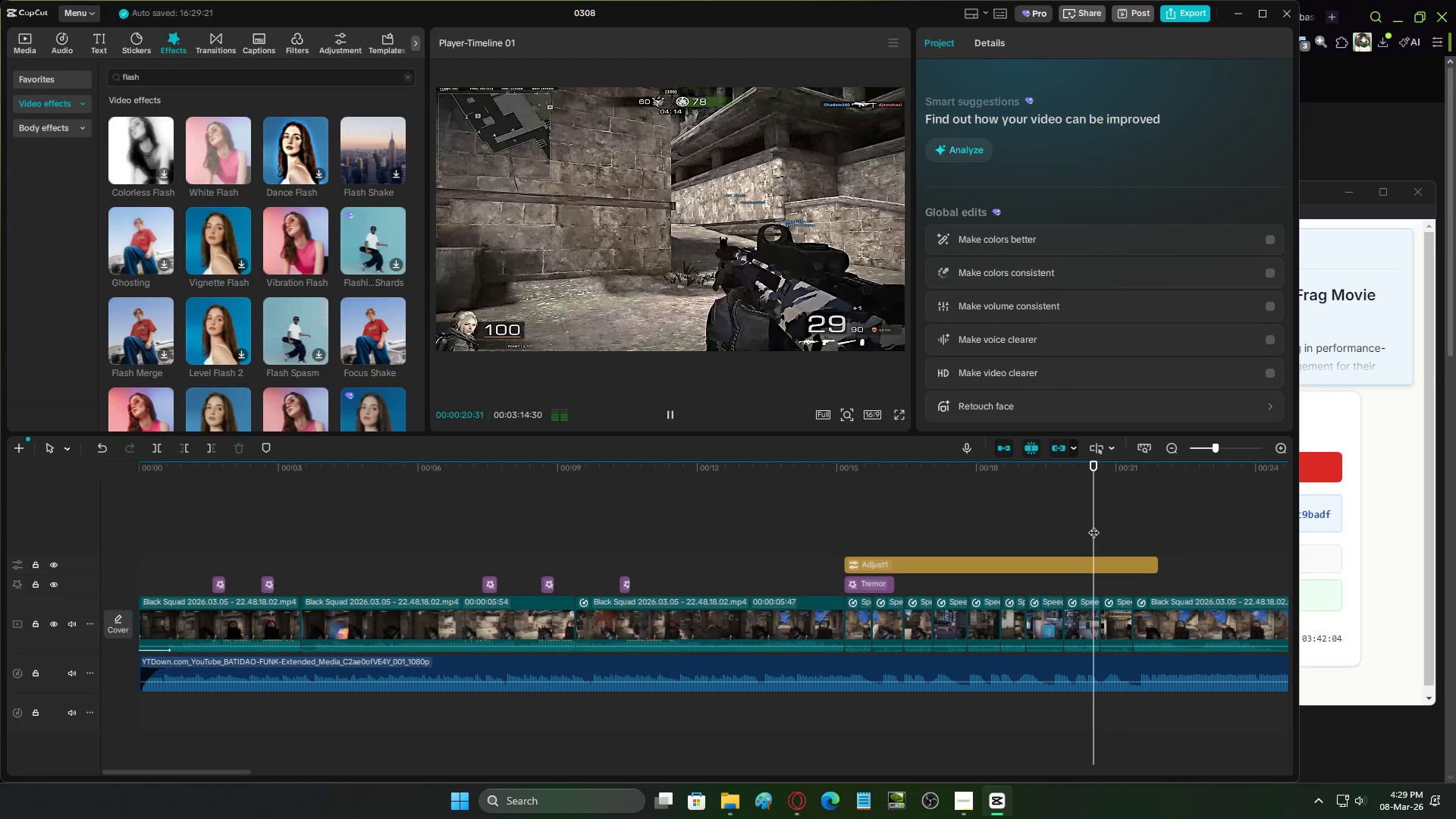 
key(Space)